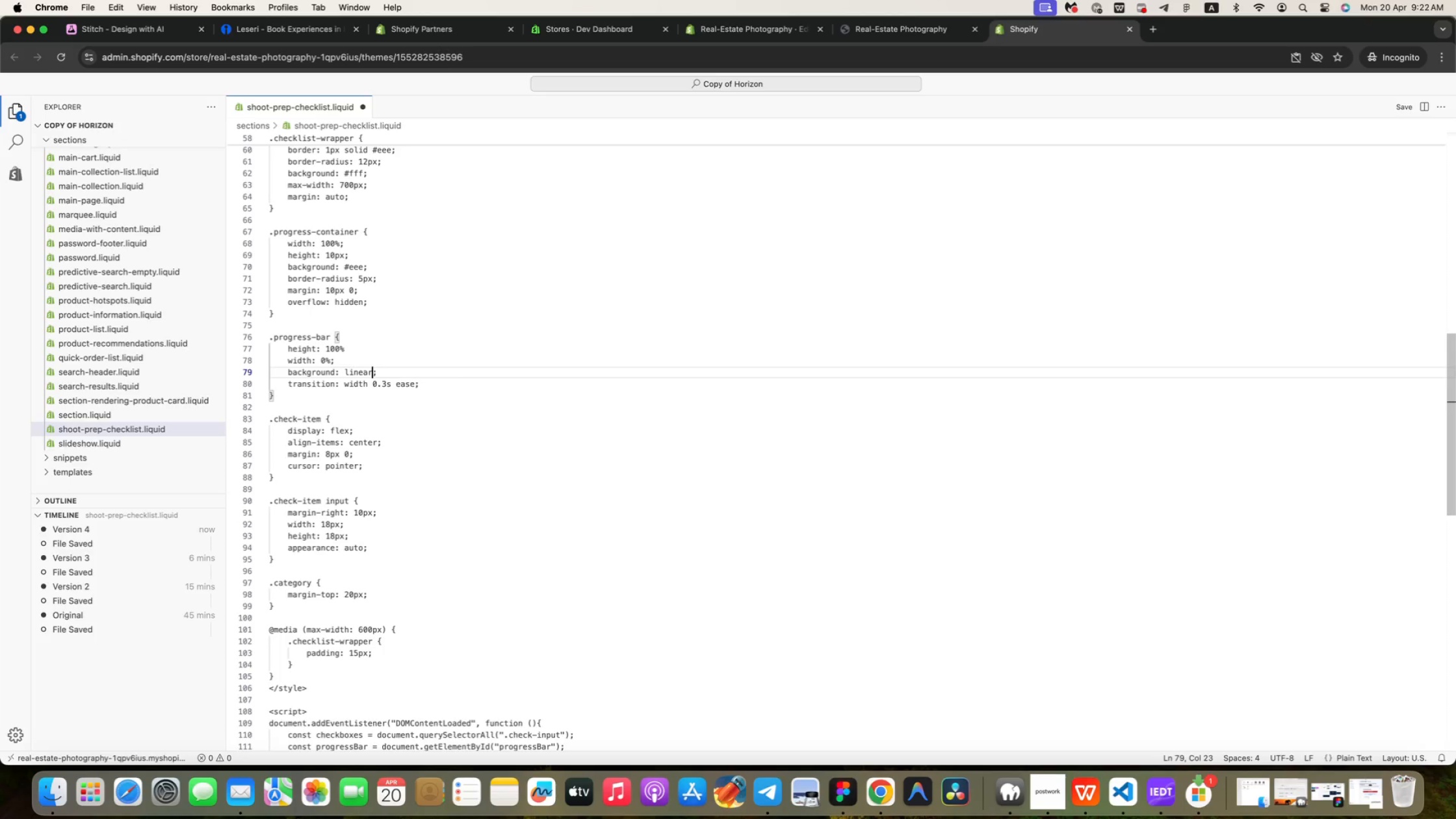 
key(Backspace)
key(Backspace)
key(Backspace)
key(Backspace)
type(linear-gradient(90deg, #000)
 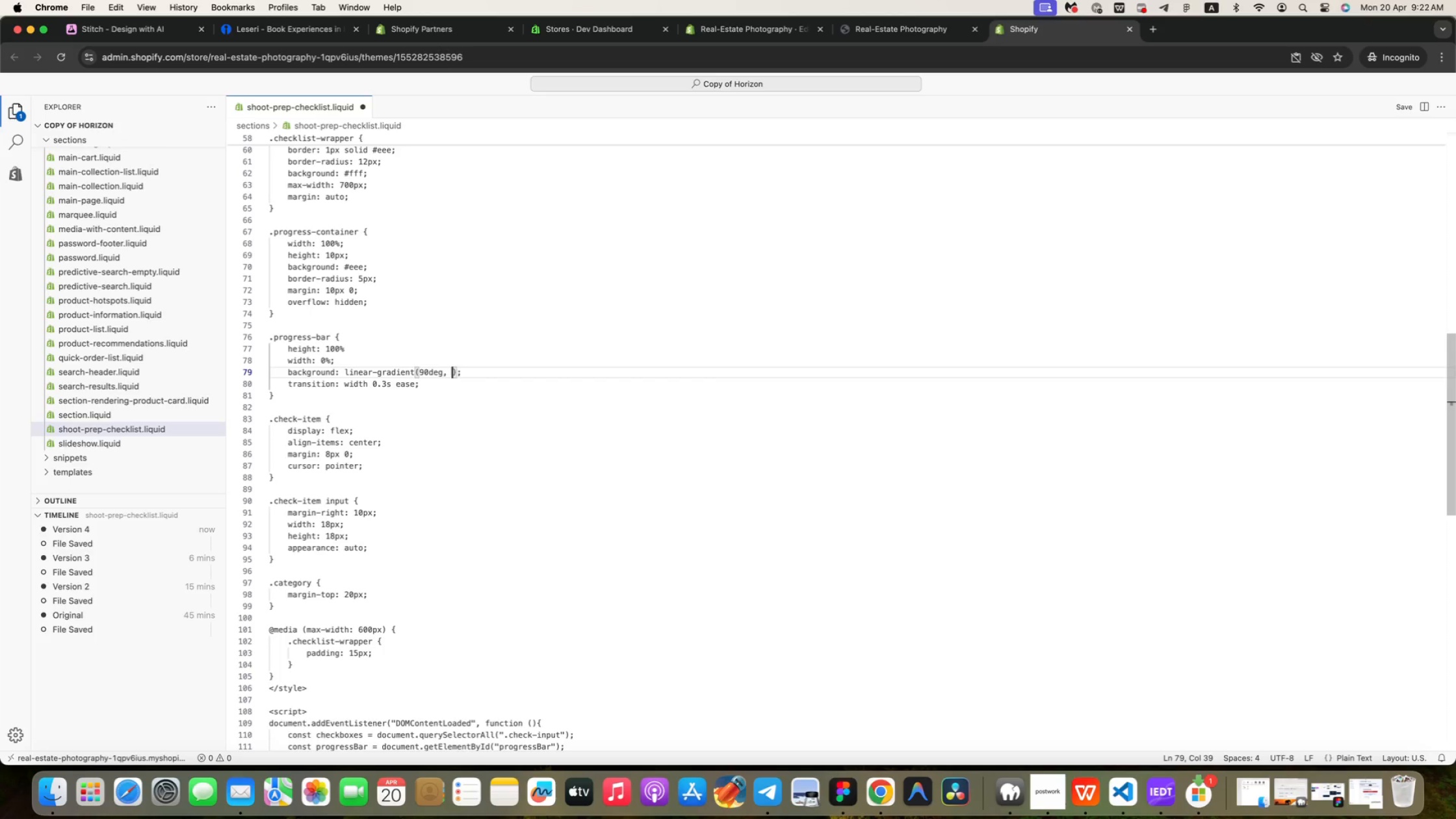 
wait(18.72)
 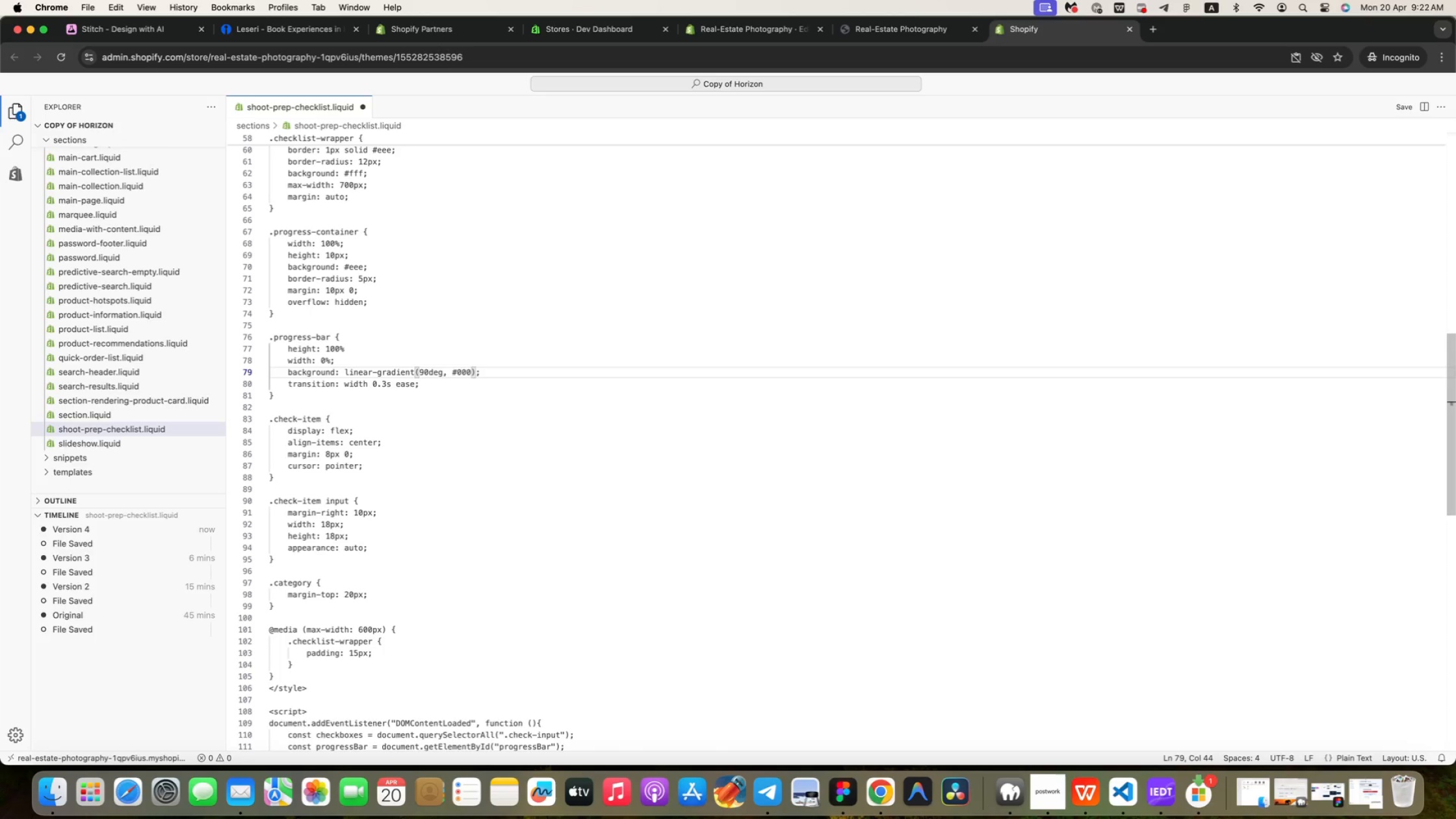 
key(Comma)
 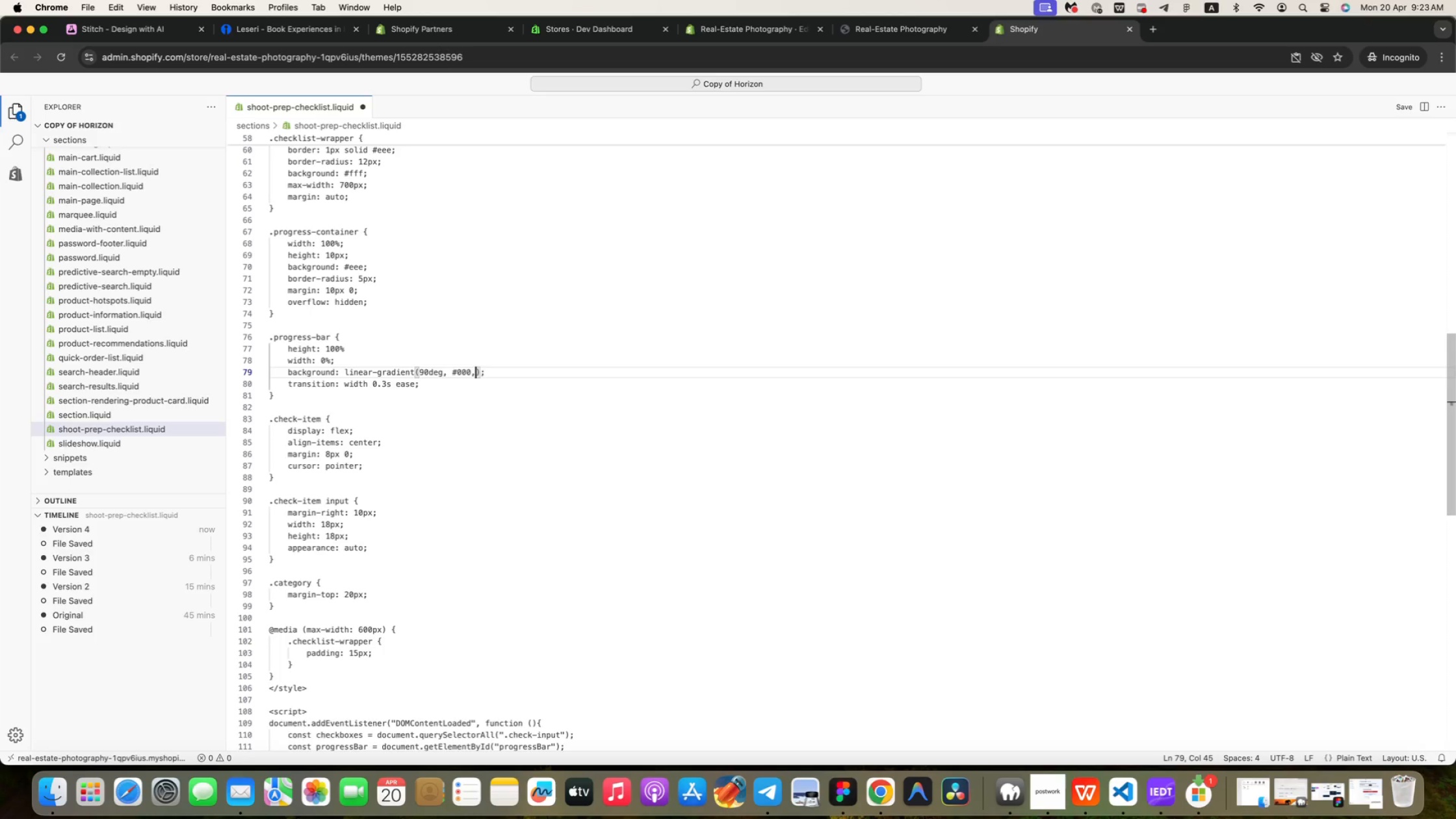 
wait(21.27)
 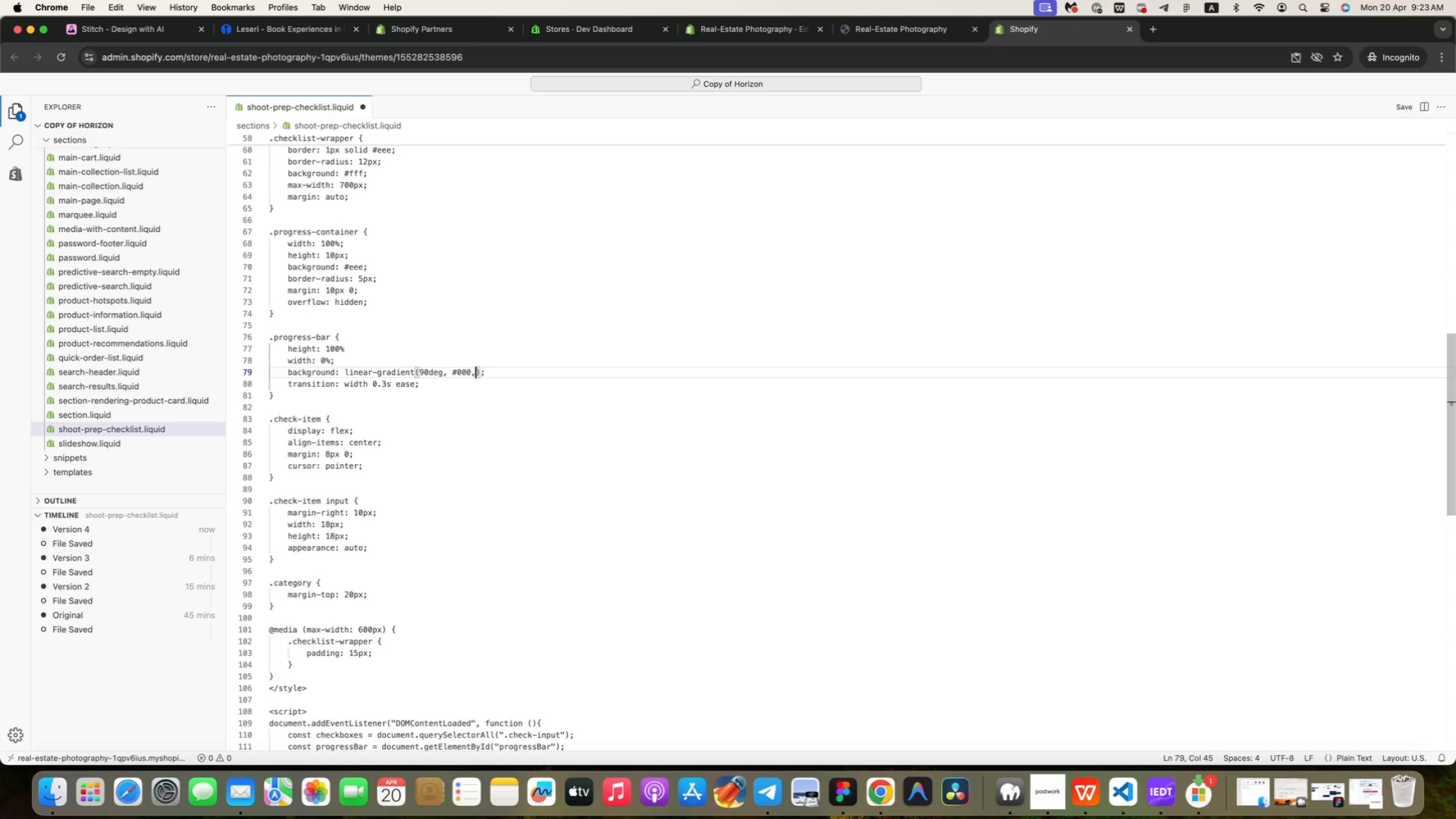 
key(Space)
 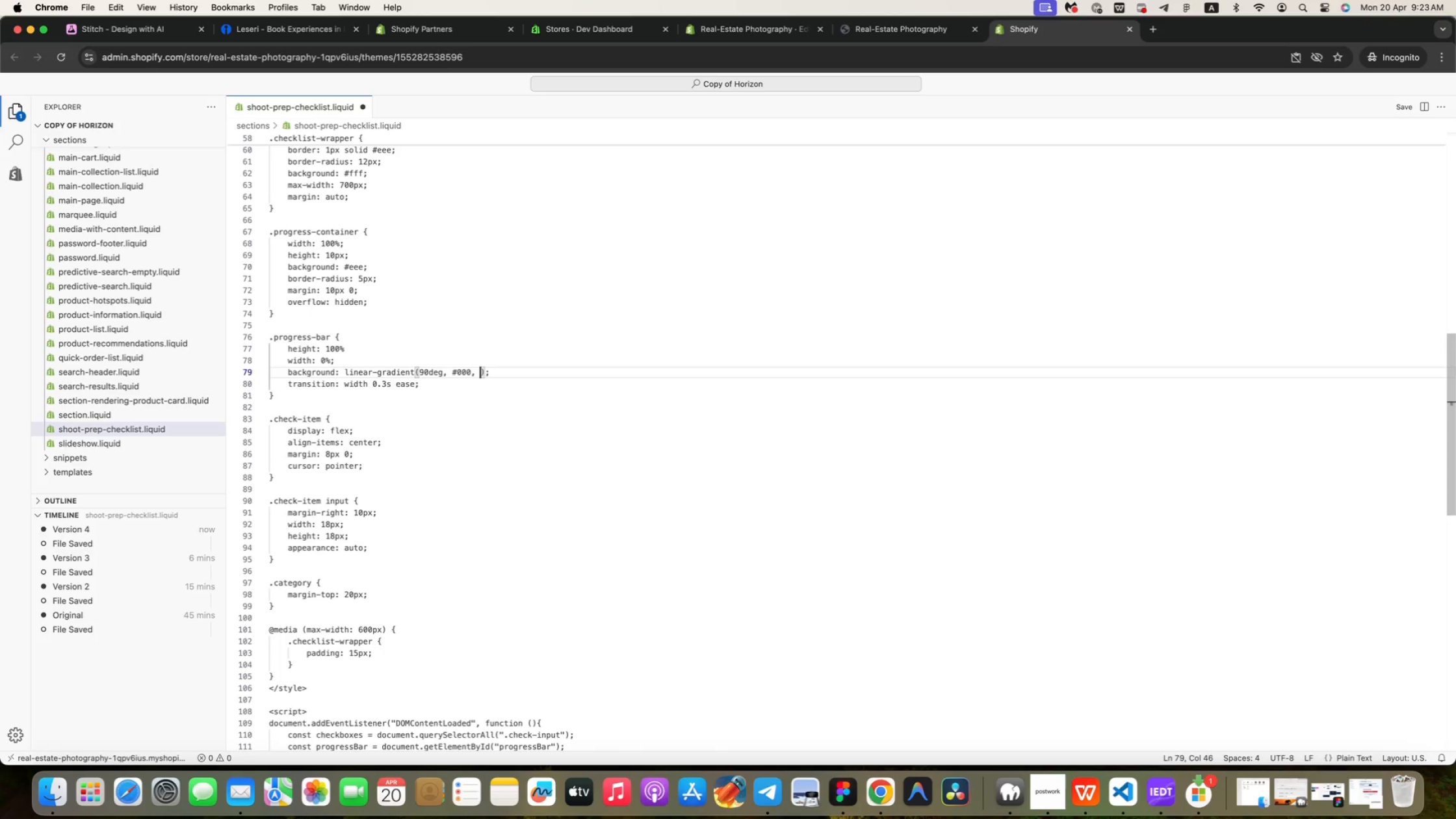 
hold_key(key=ShiftRight, duration=1.2)
 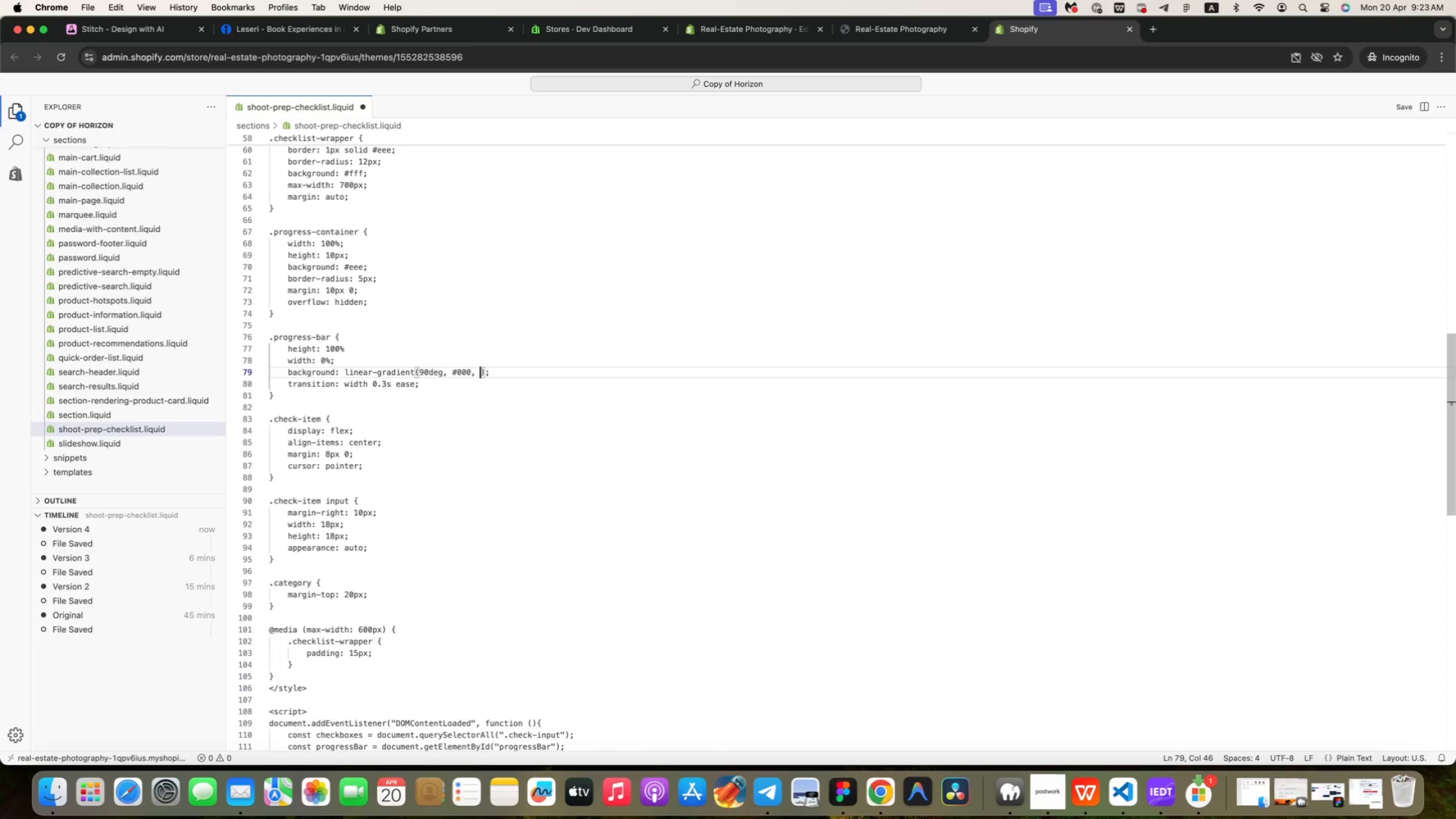 
wait(30.43)
 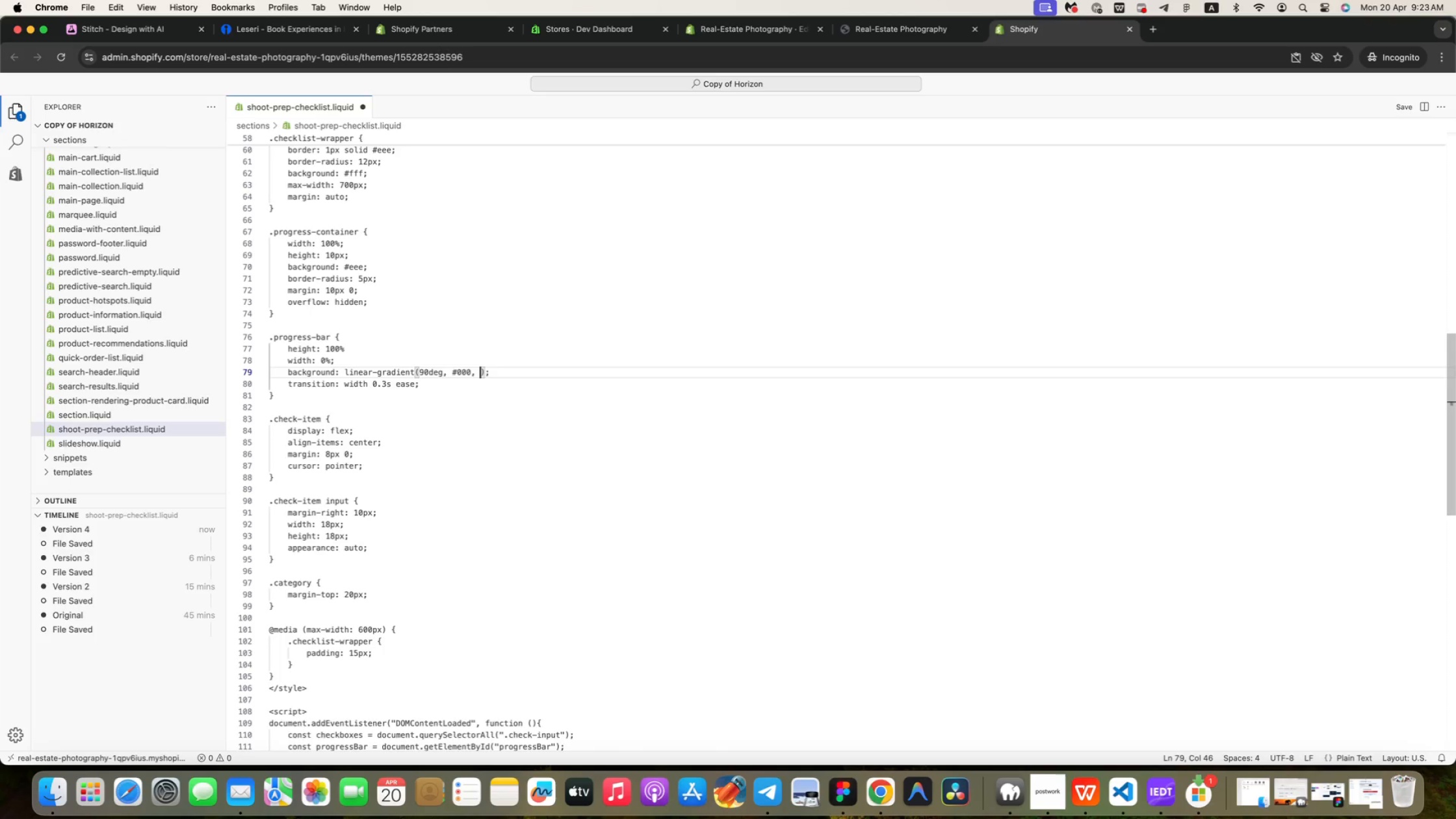 
type(#444)
 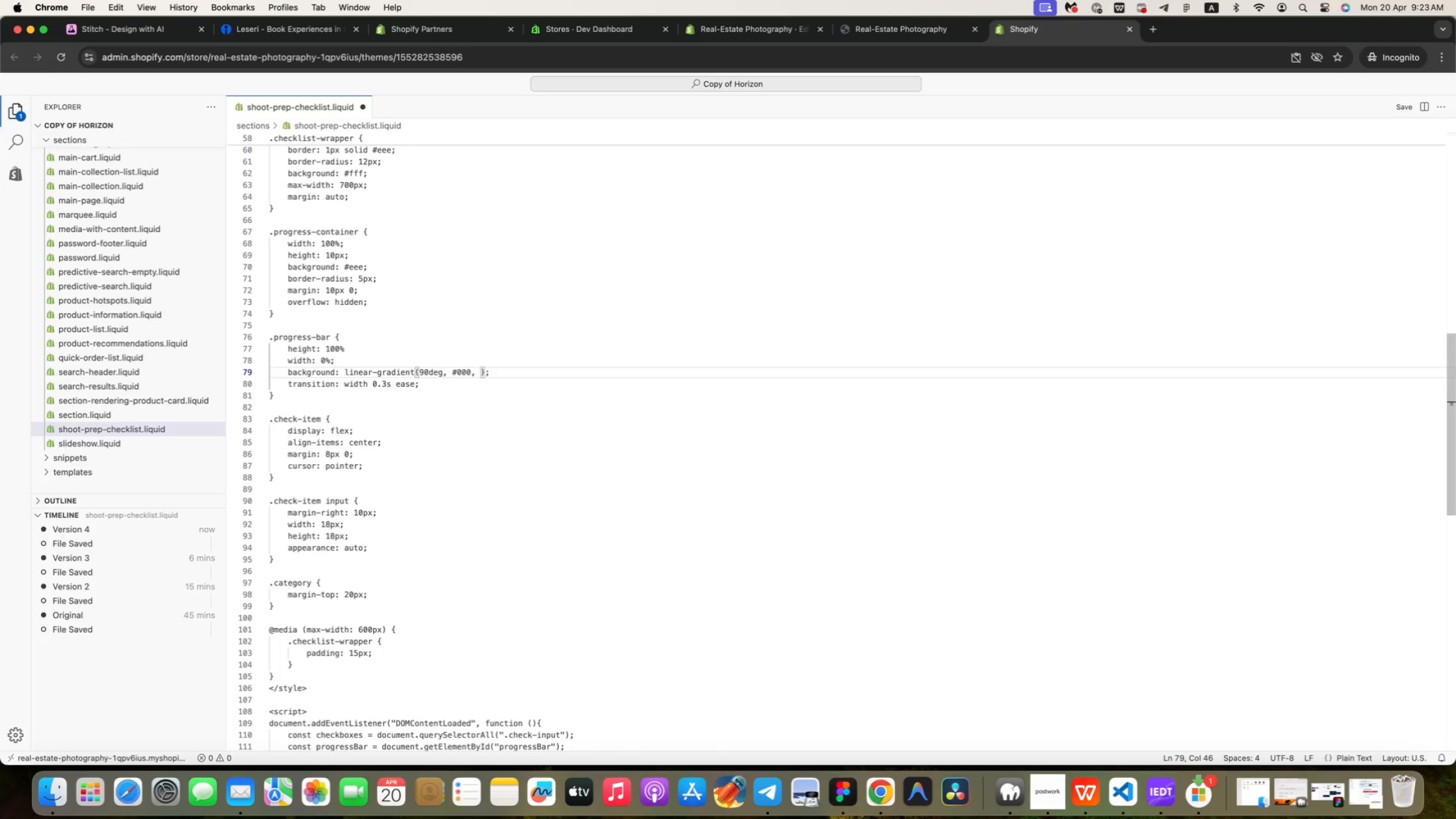 
wait(18.39)
 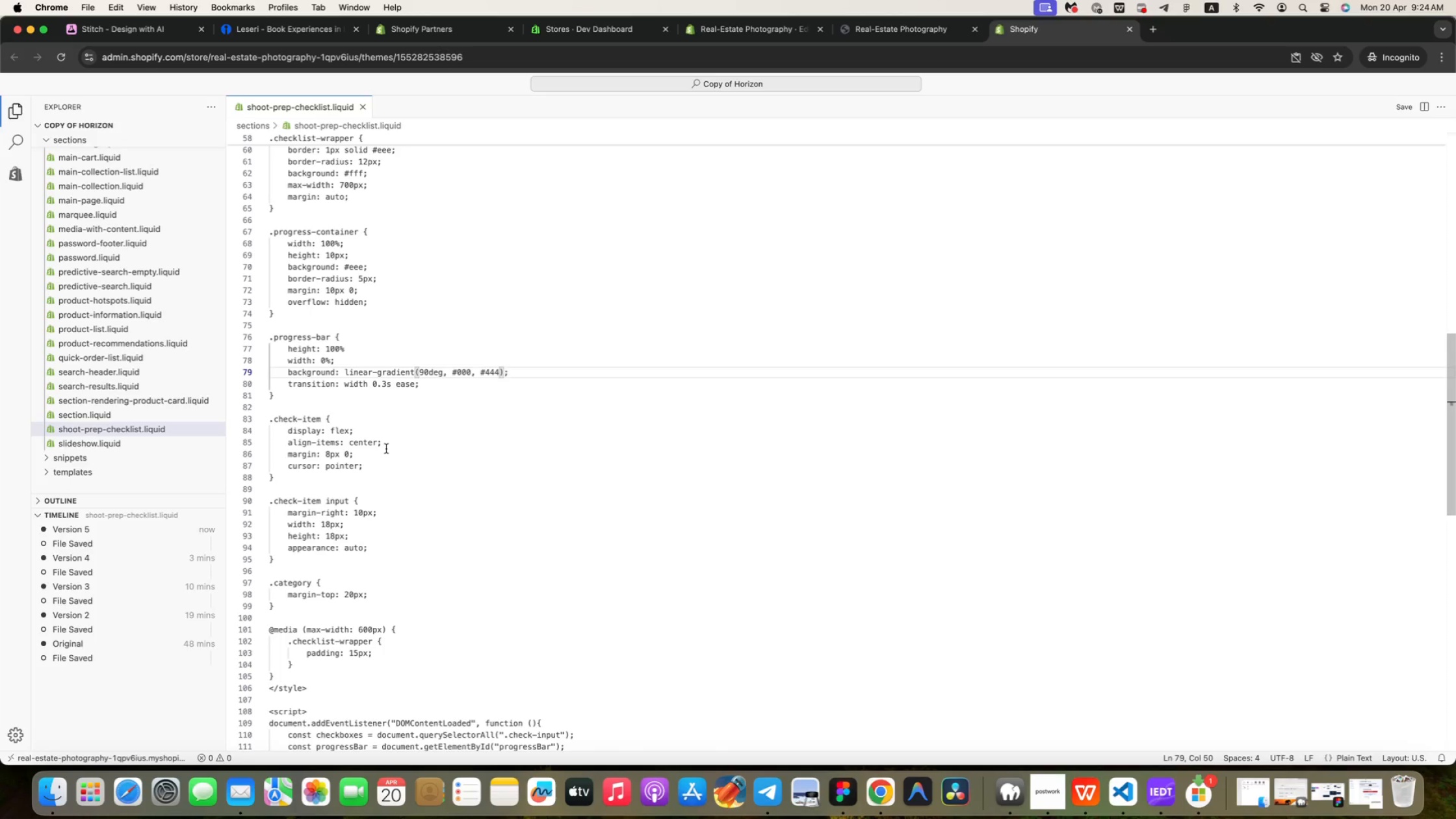 
left_click([372, 469])
 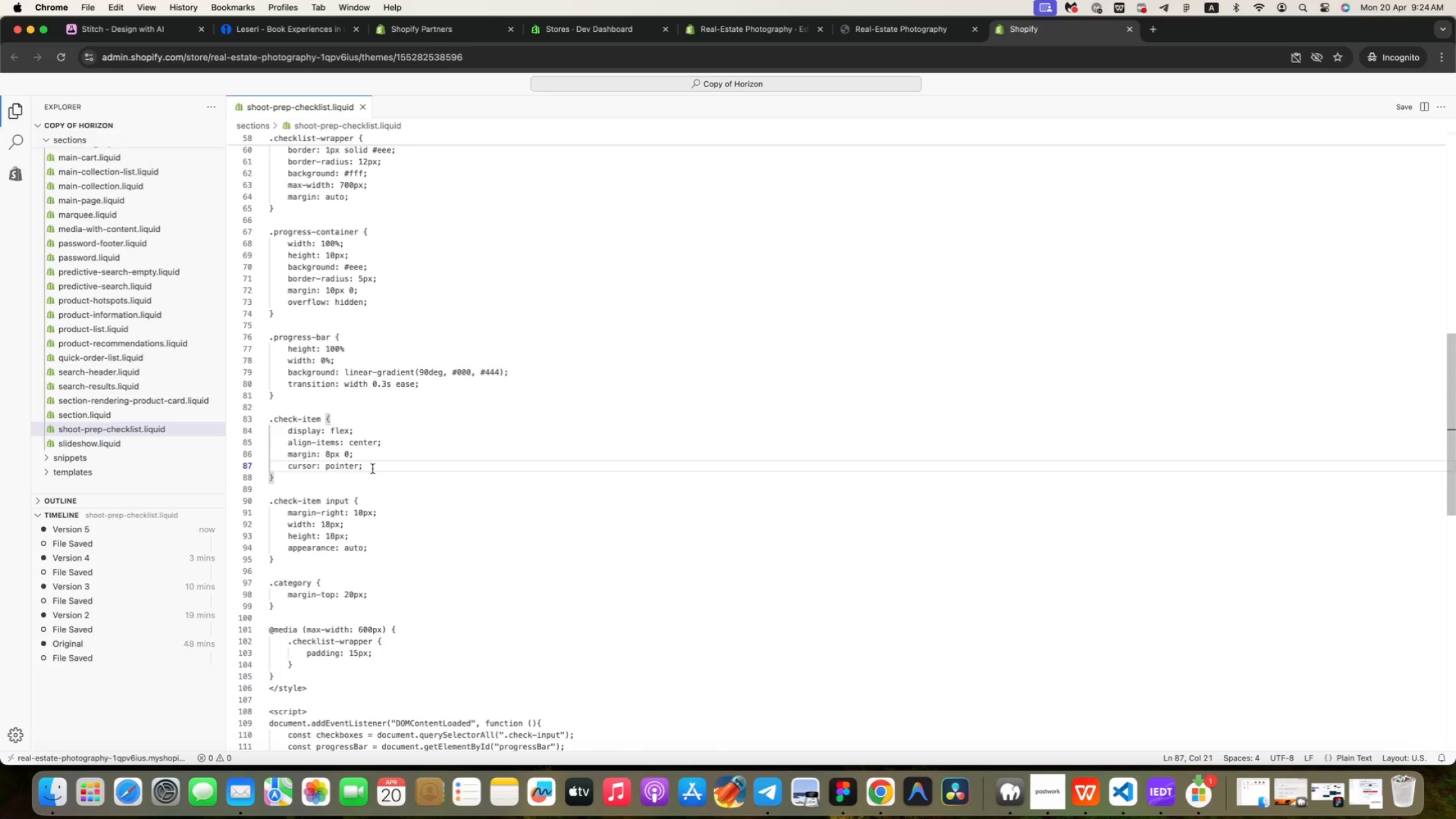 
key(Enter)
 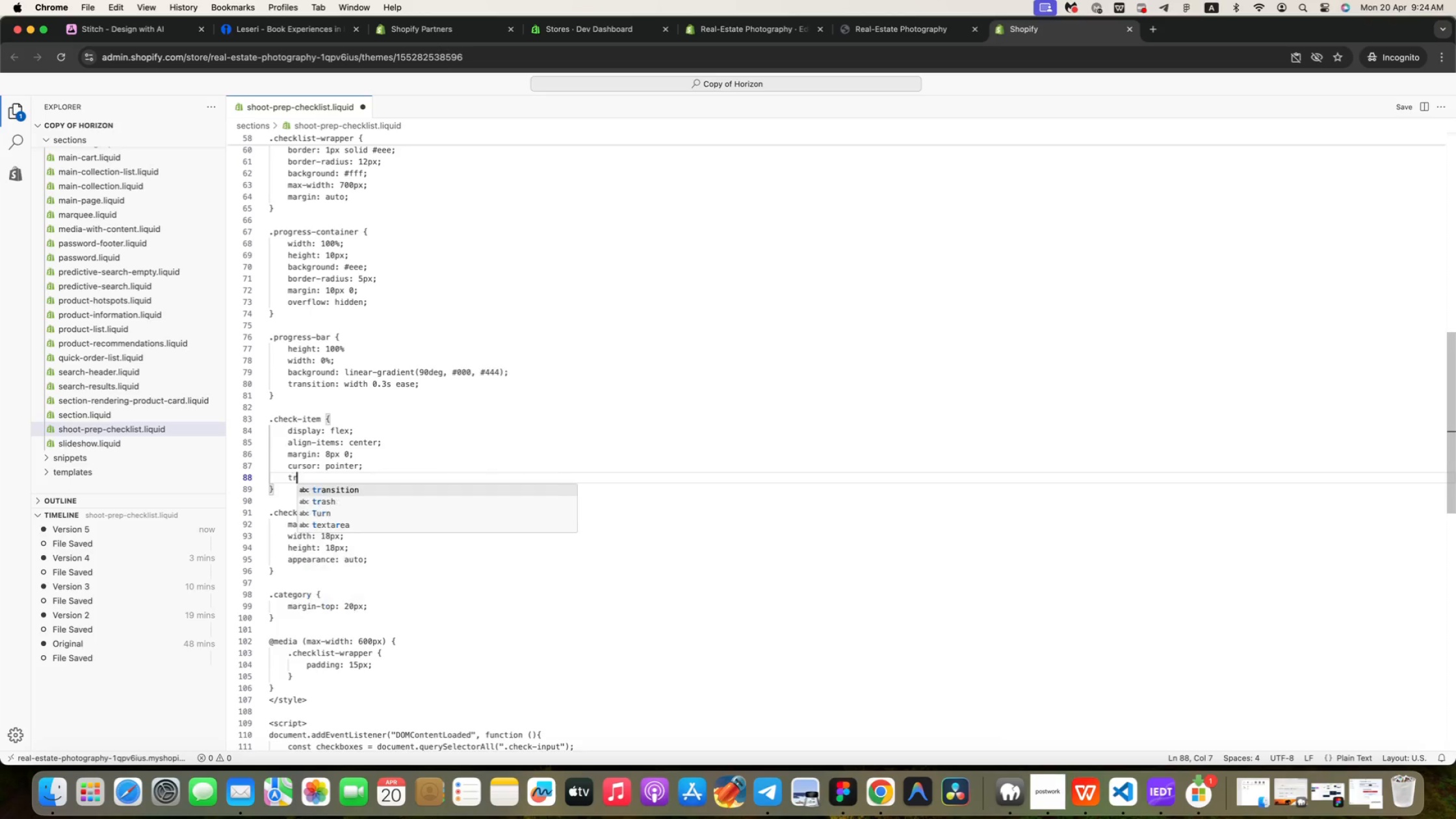 
type(tran)
 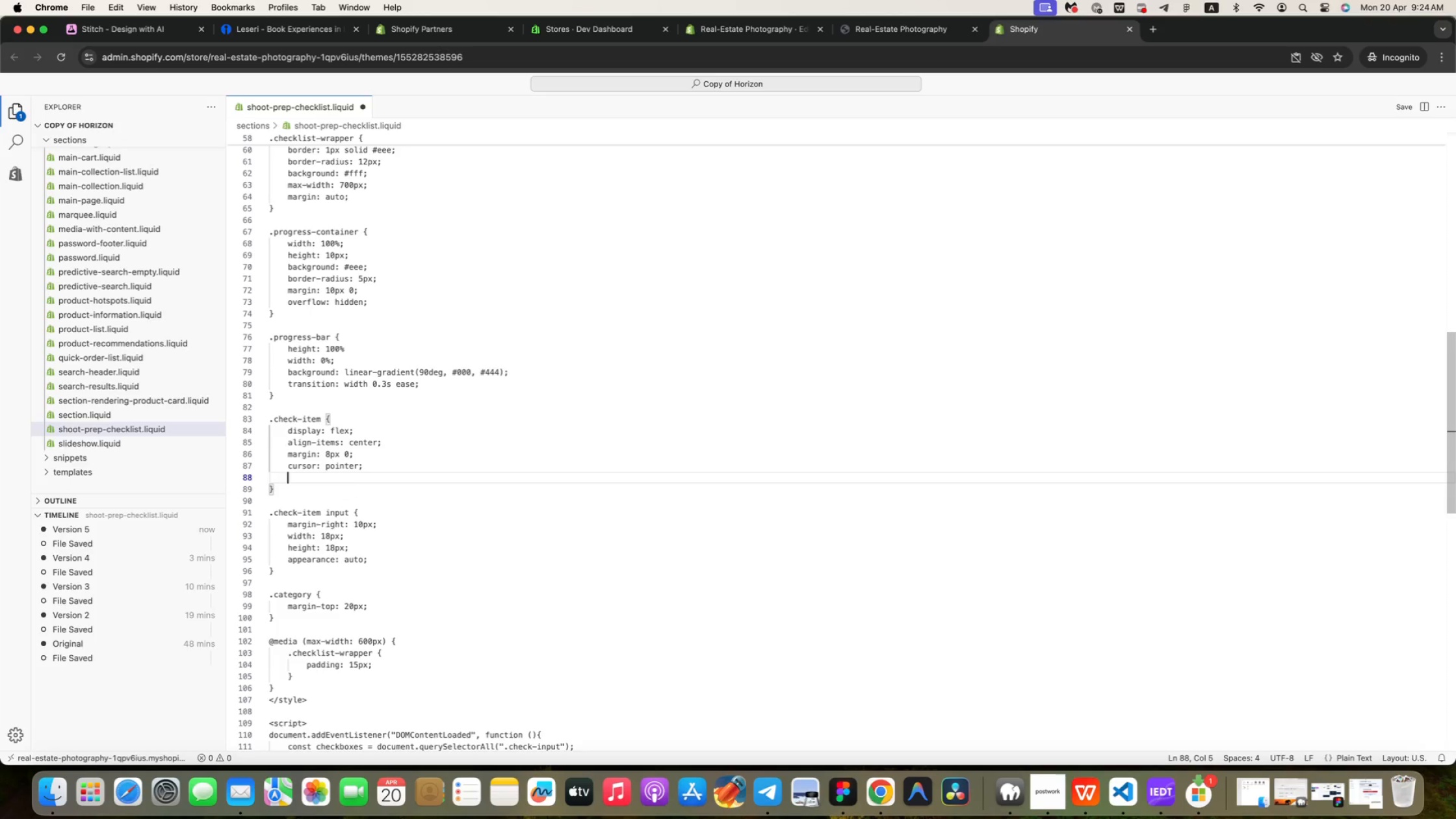 
key(Enter)
 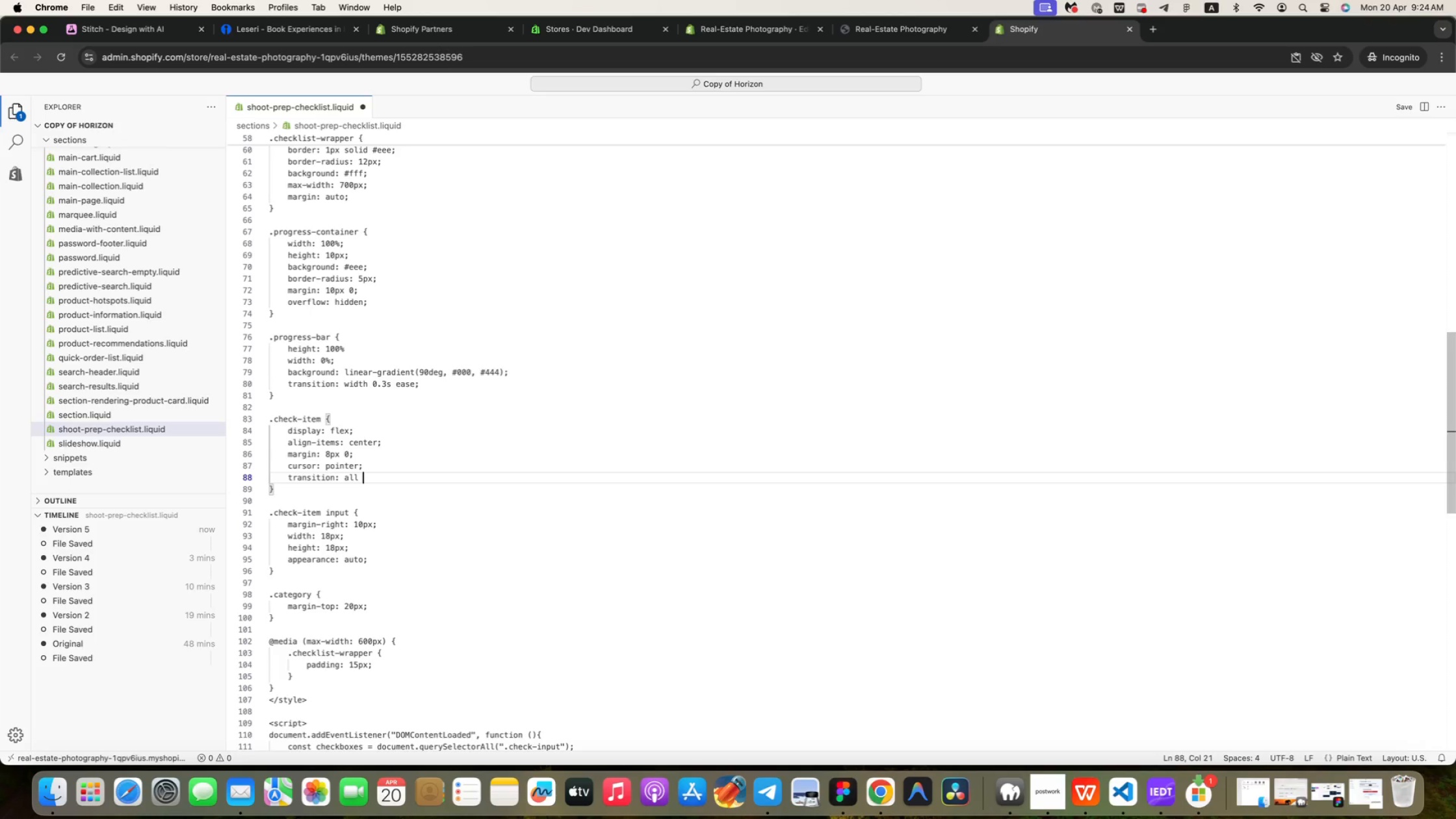 
type(: all 0.2s ease;)
 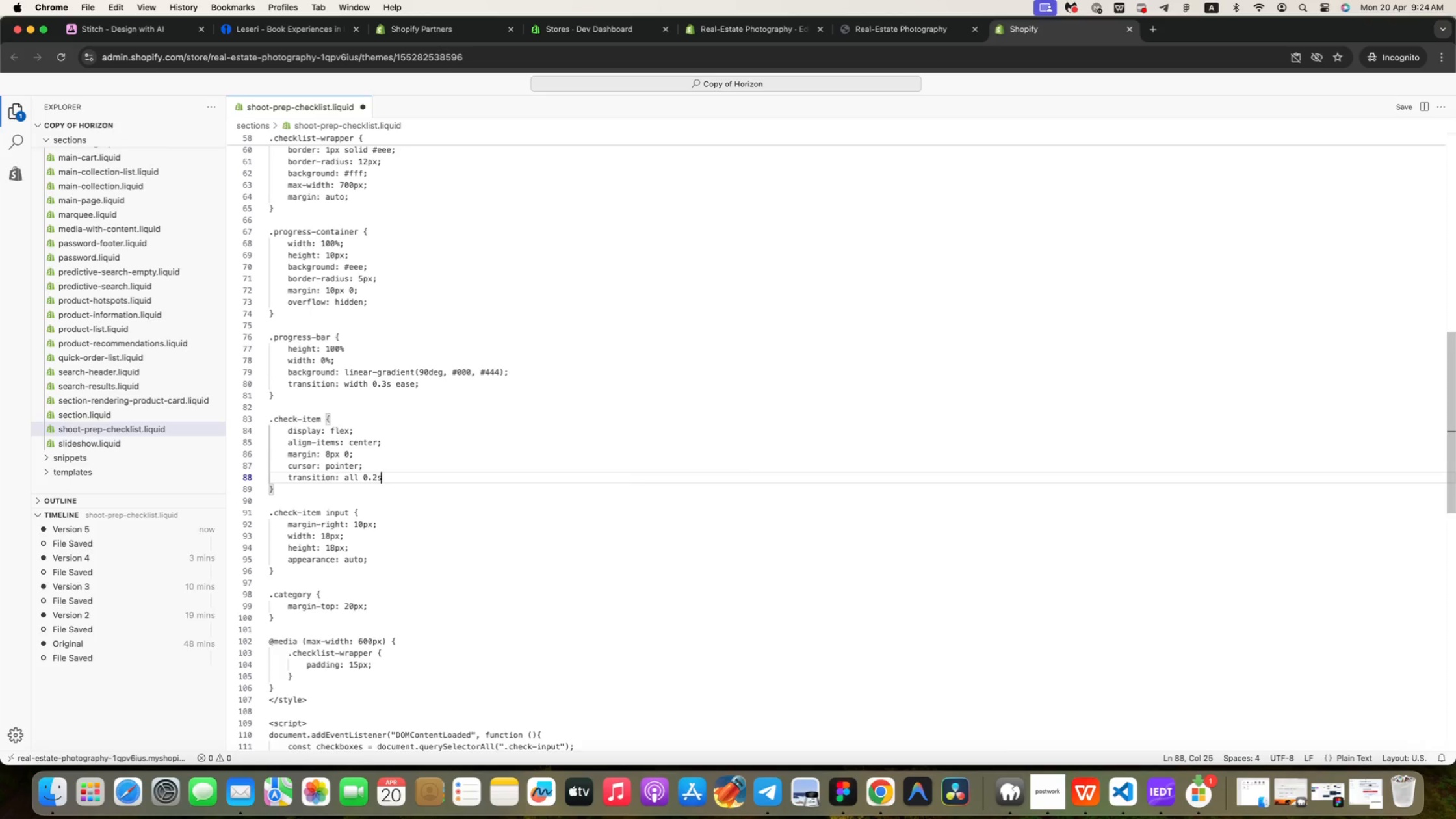 
key(ArrowDown)
 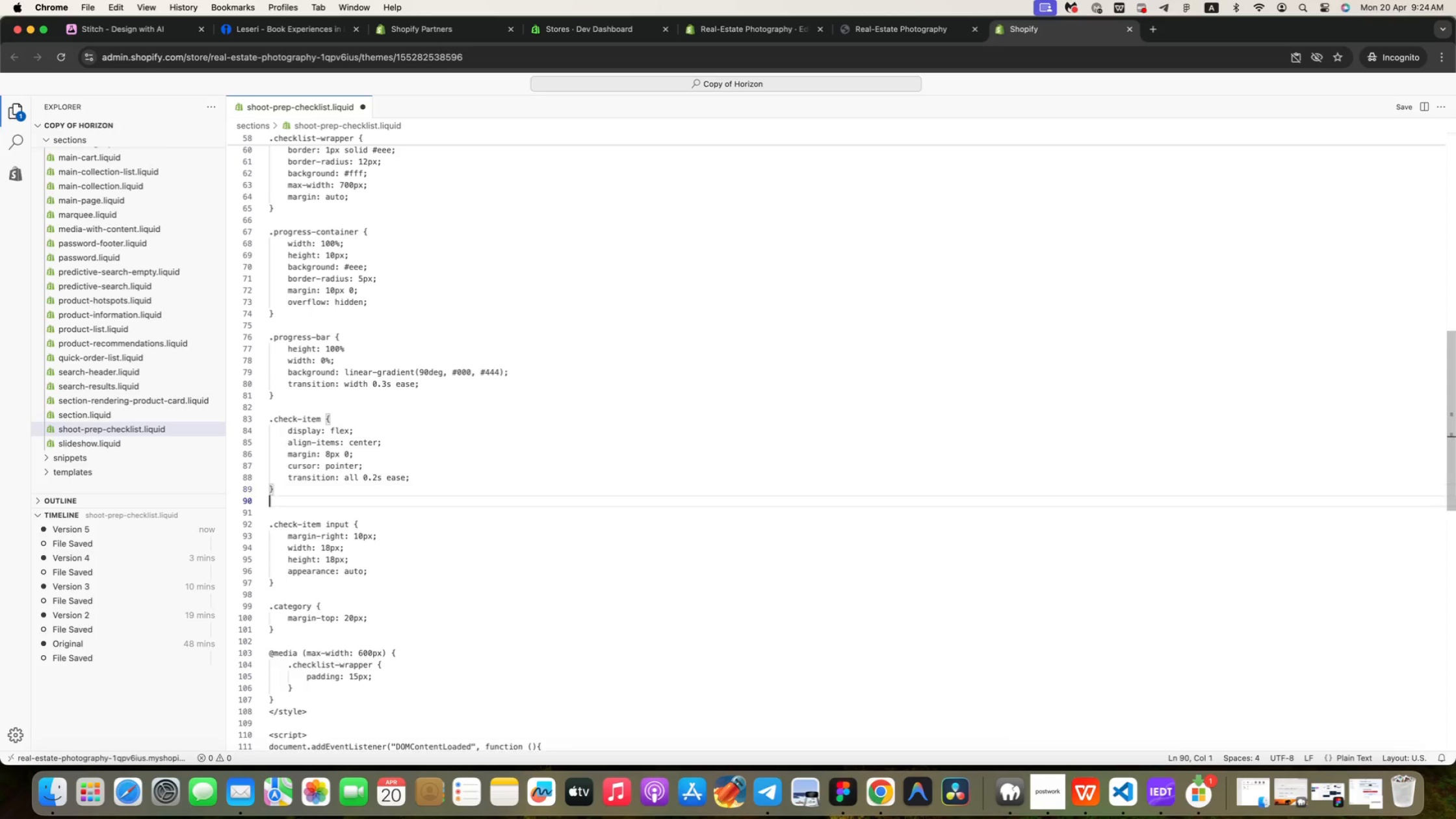 
key(Enter)
 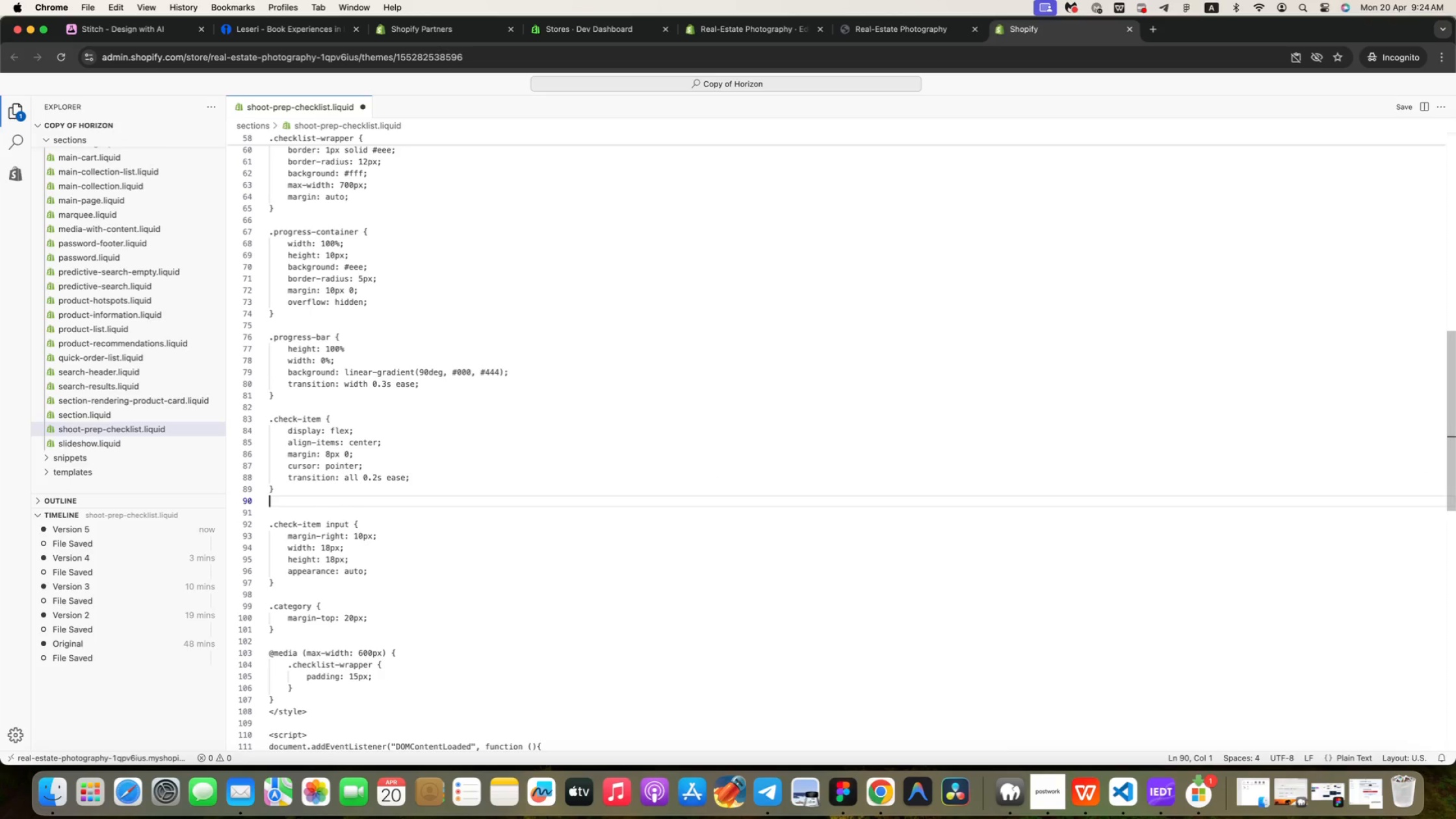 
key(Enter)
 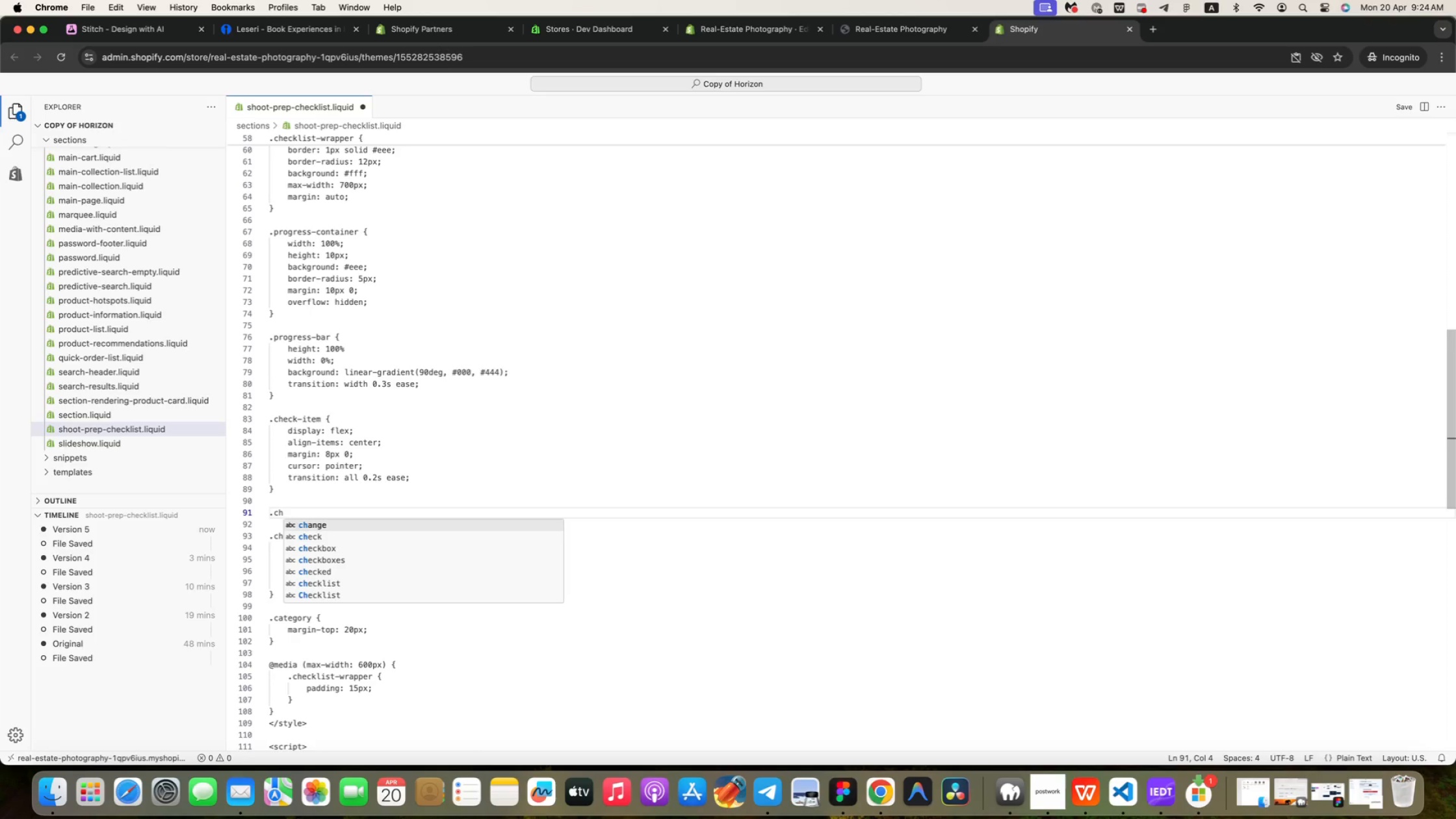 
type(.ch)
 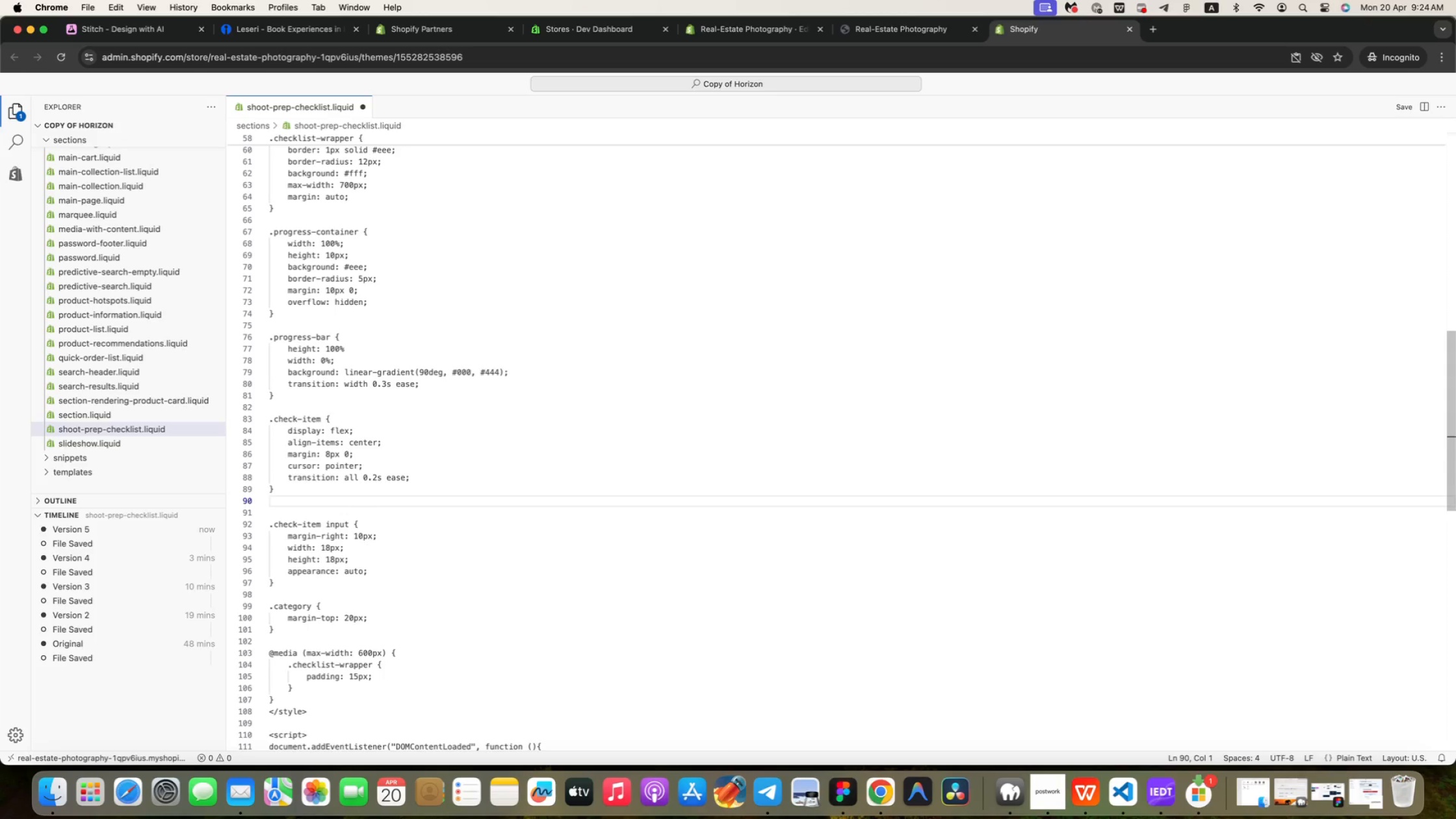 
type(eck-item)
 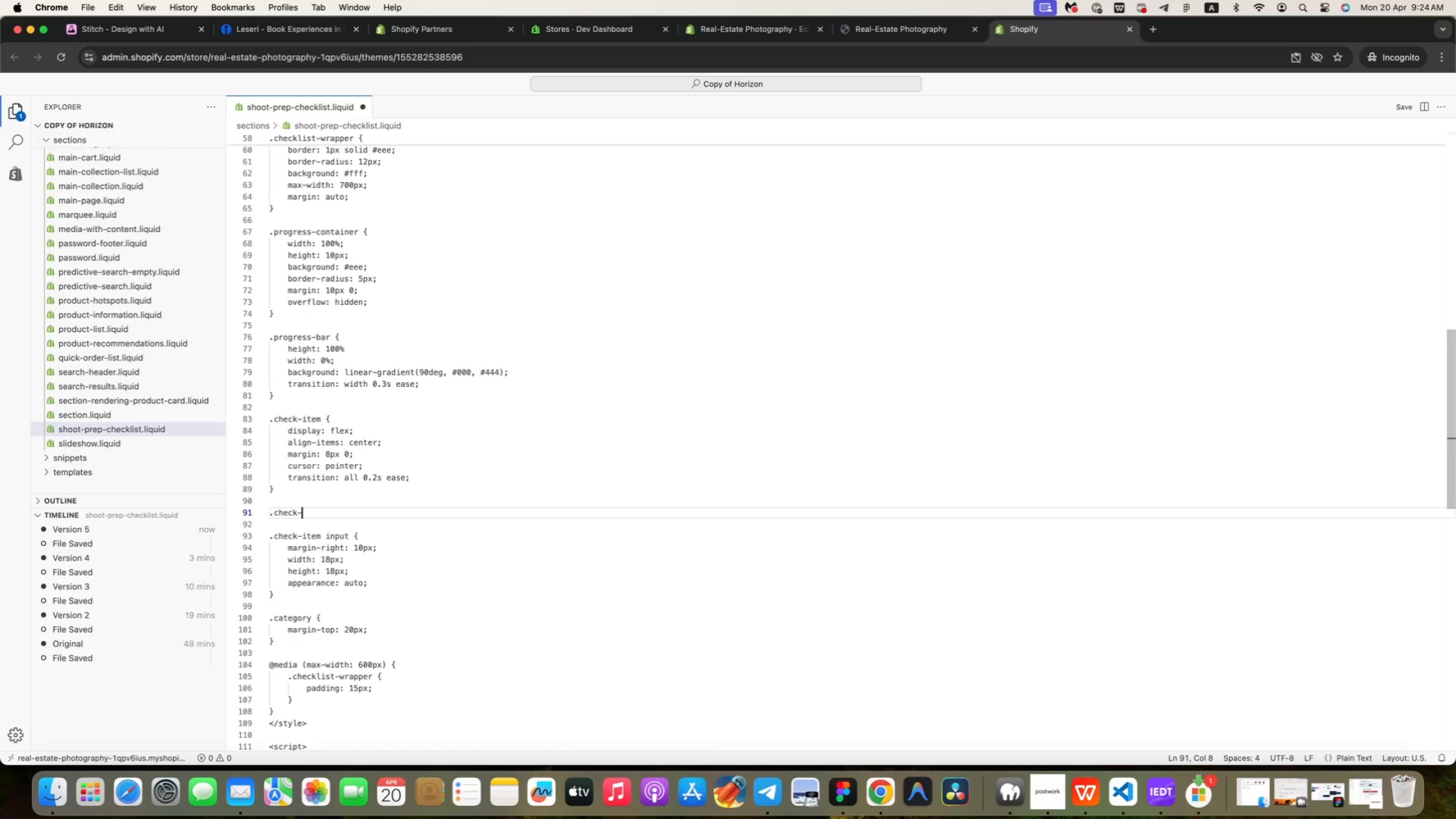 
type(:hover {)
 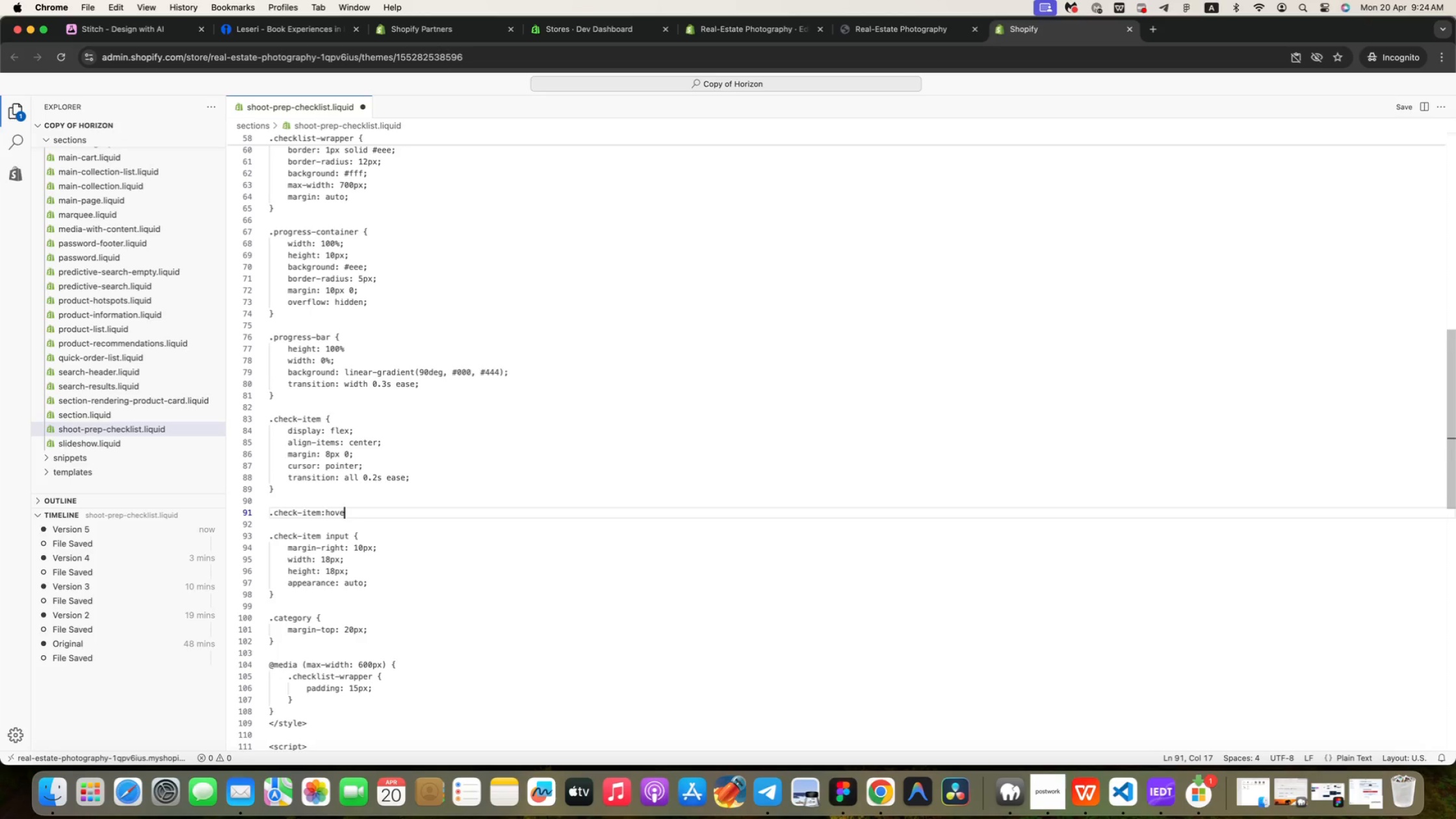 
 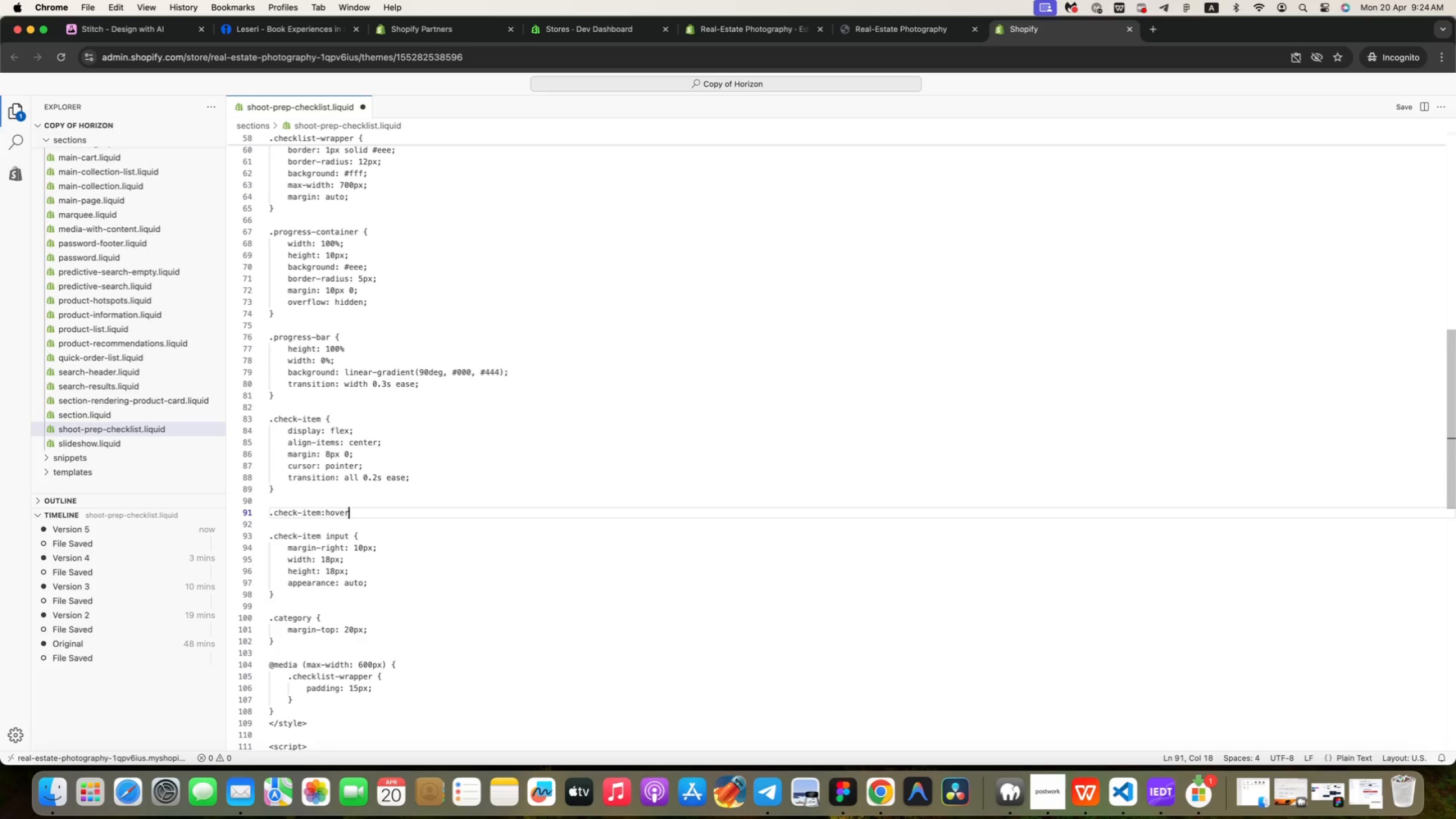 
key(Enter)
 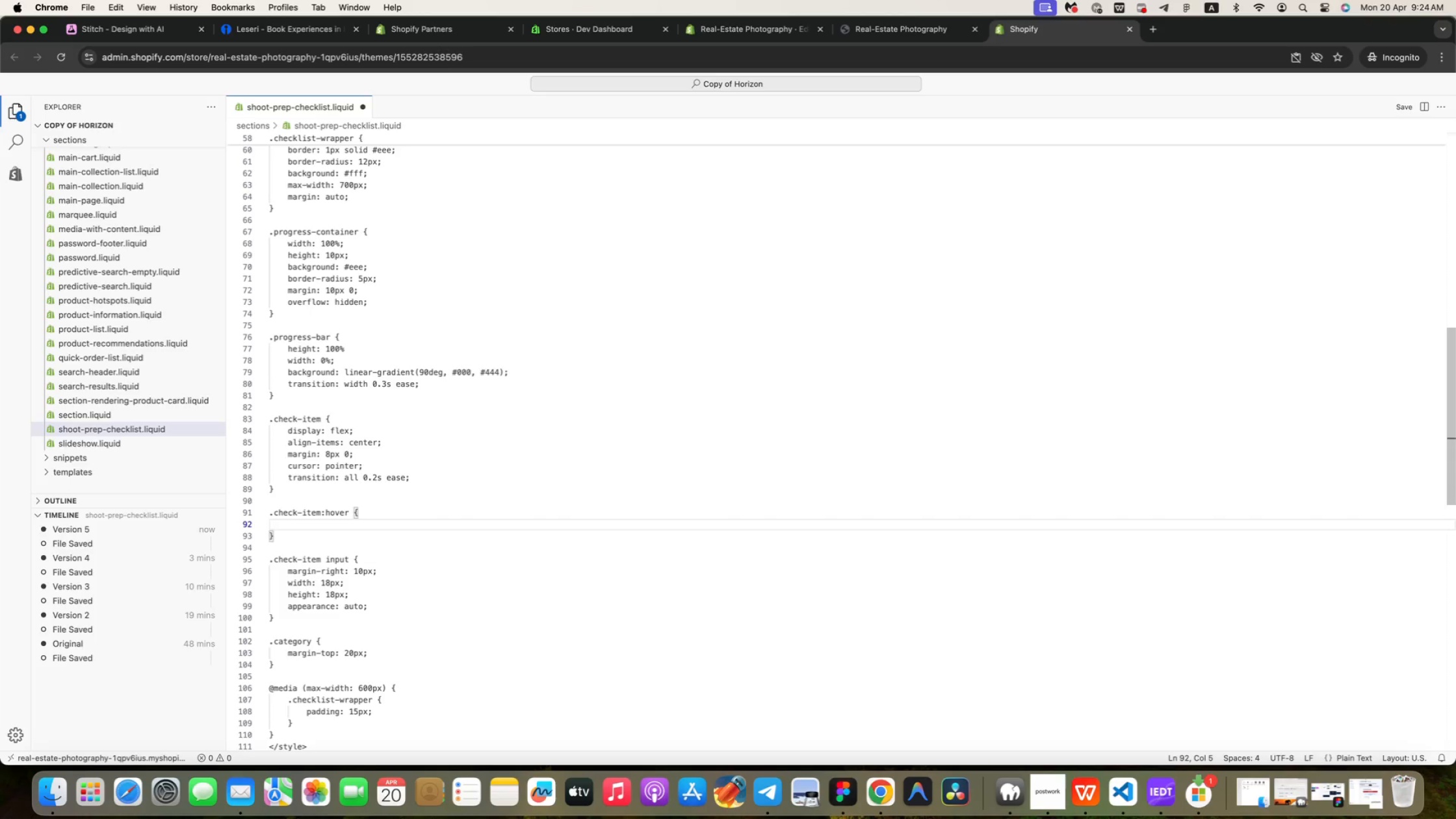 
type(opacity: 0.7;)
 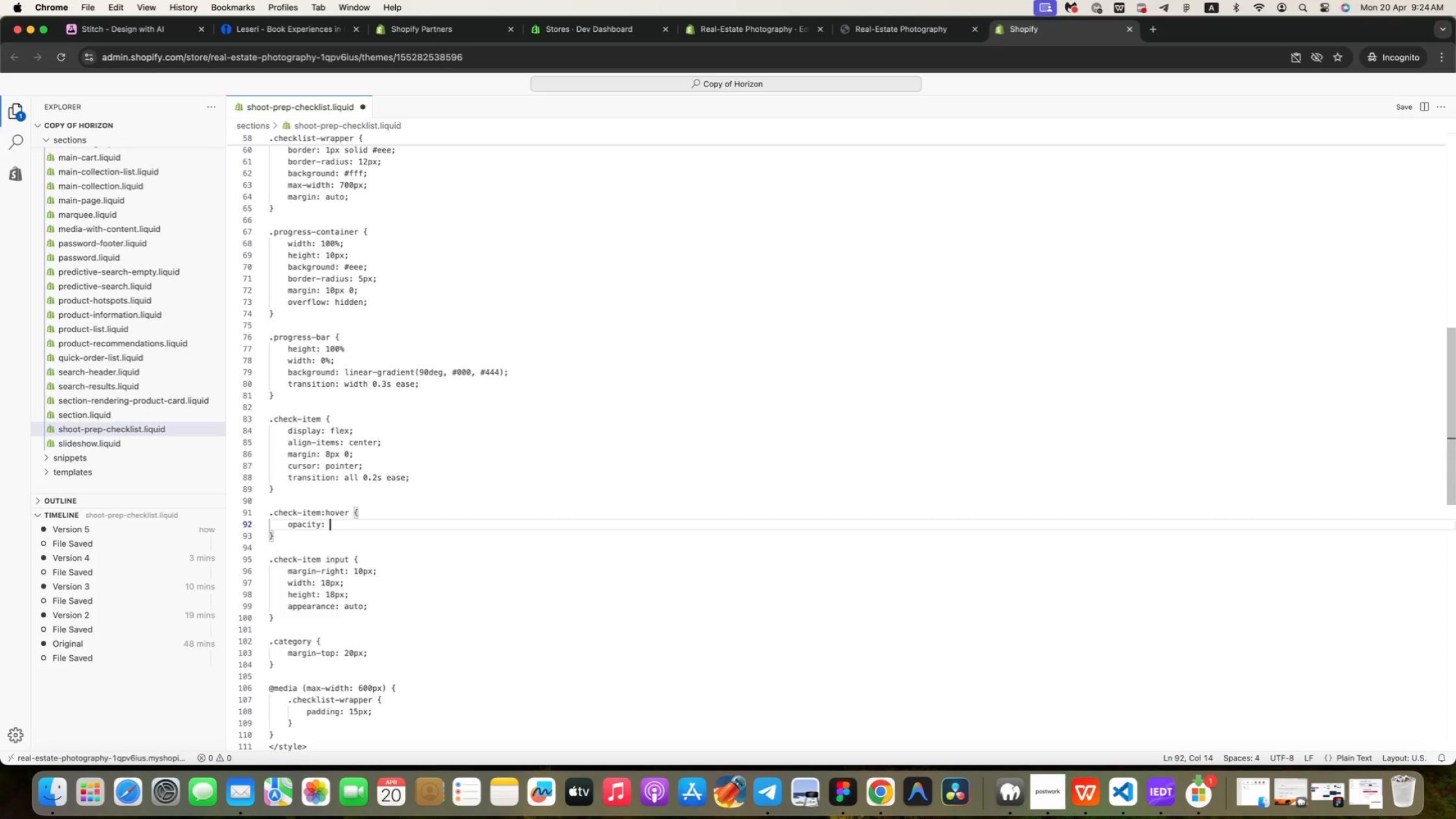 
left_click([1401, 113])
 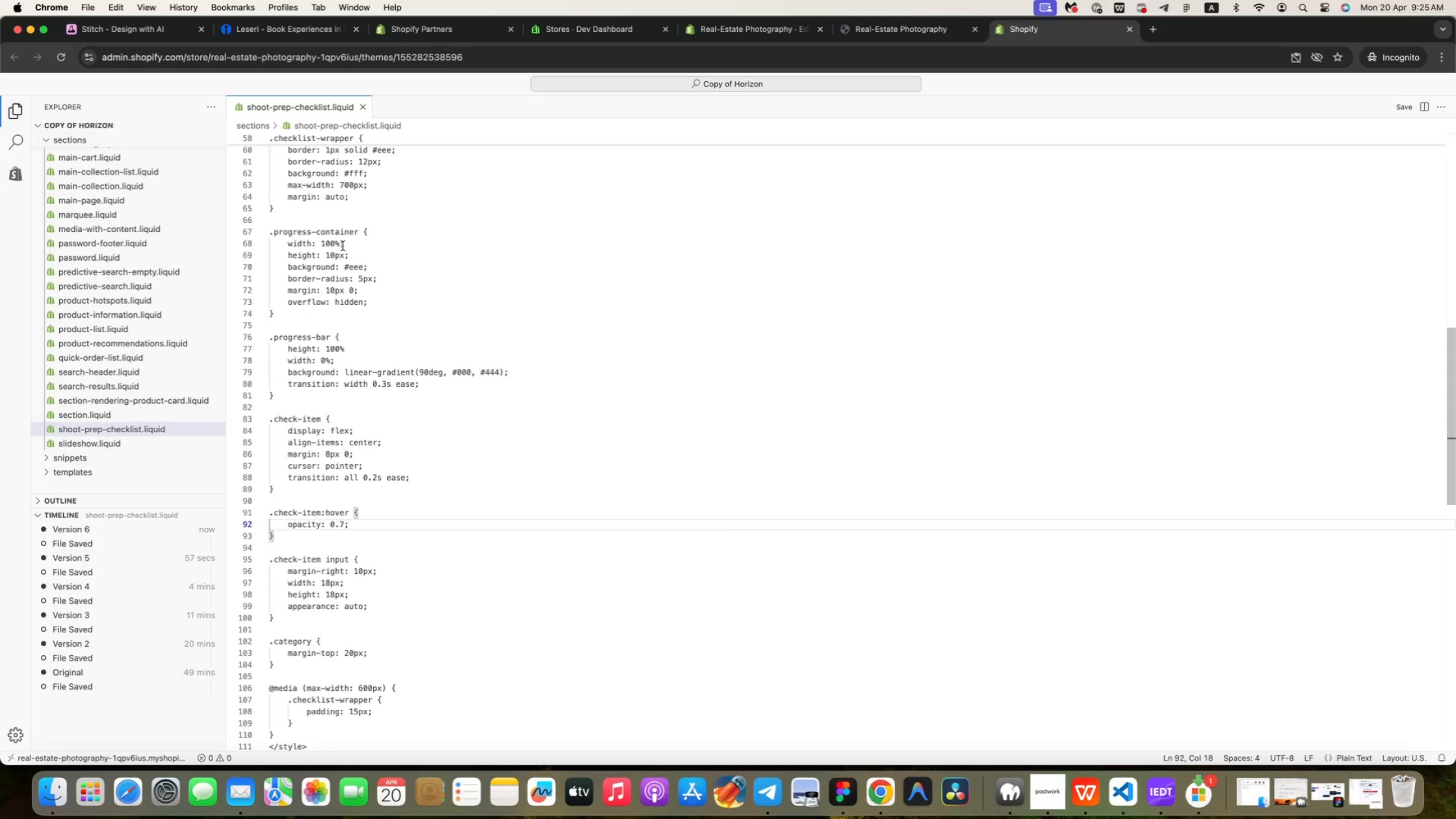 
wait(14.28)
 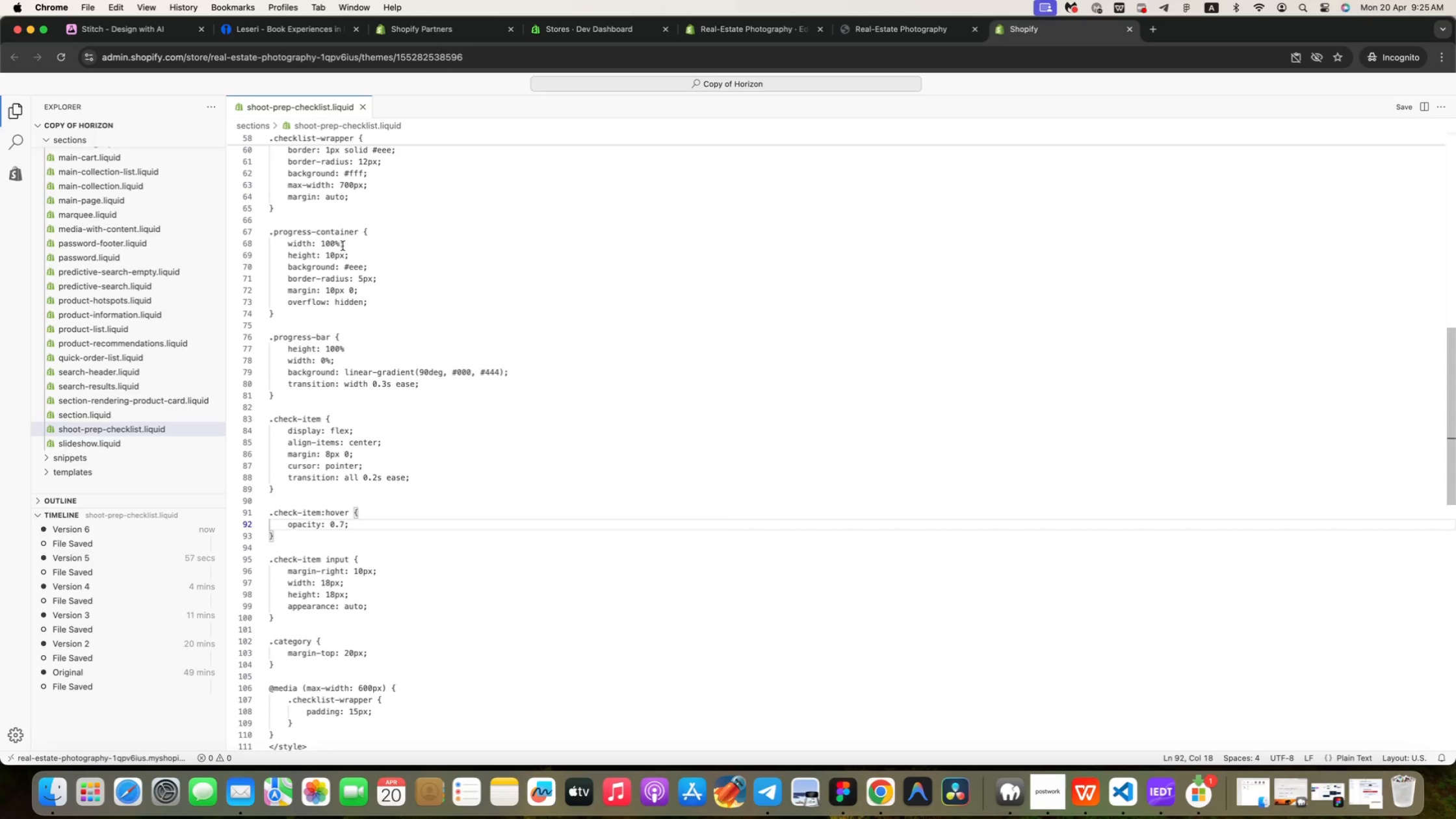 
left_click([926, 30])
 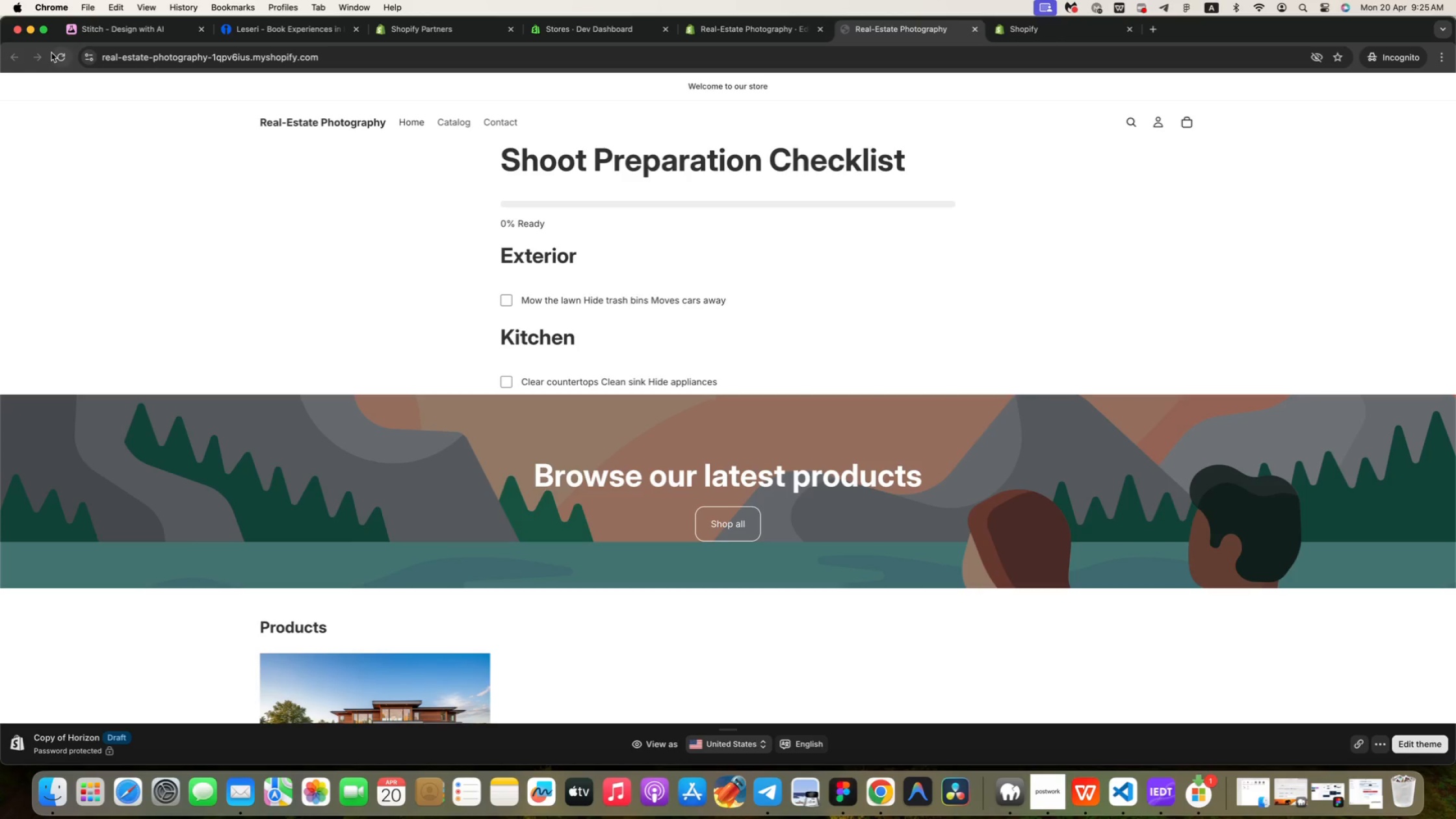 
left_click([53, 58])
 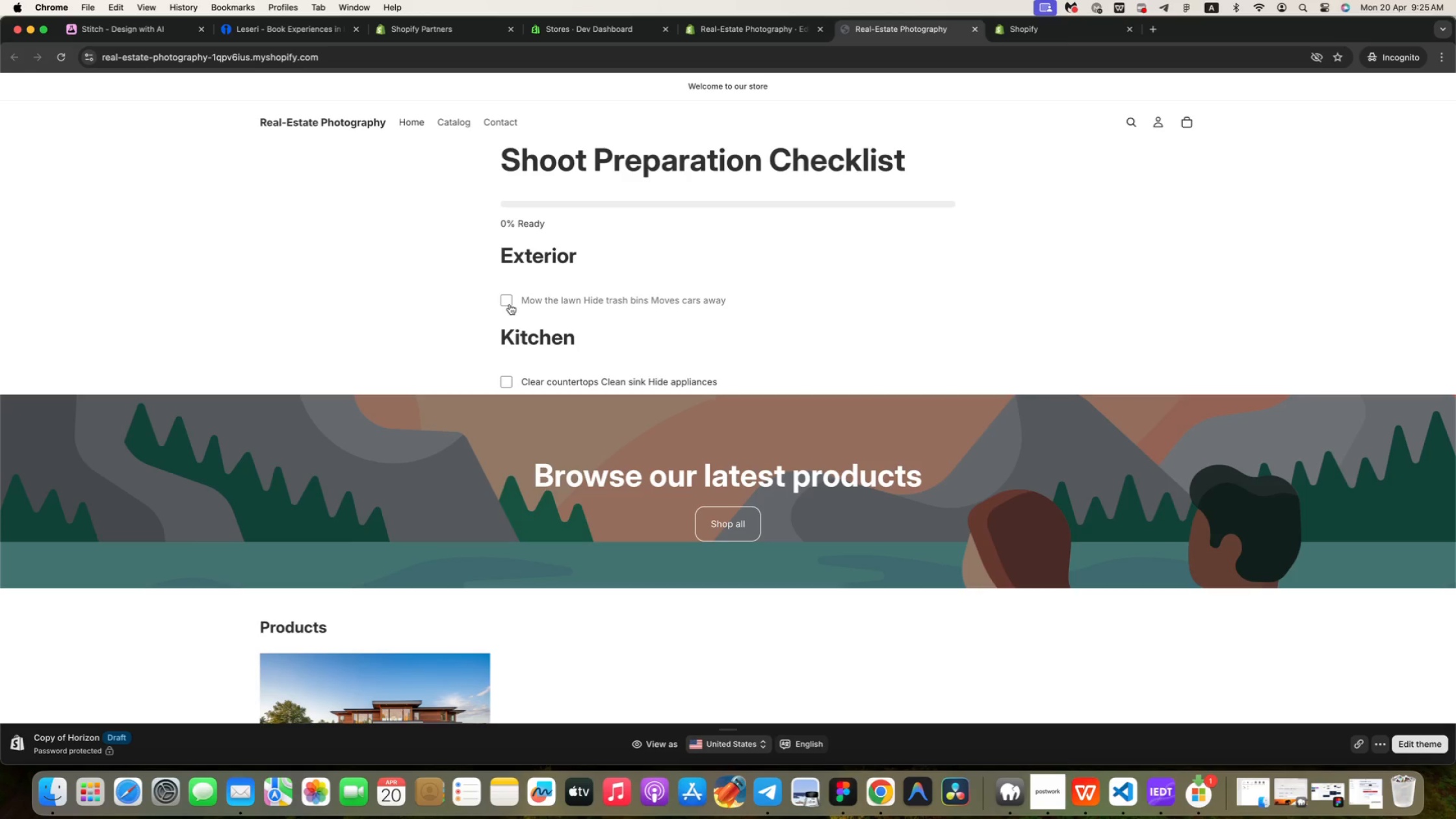 
left_click([510, 305])
 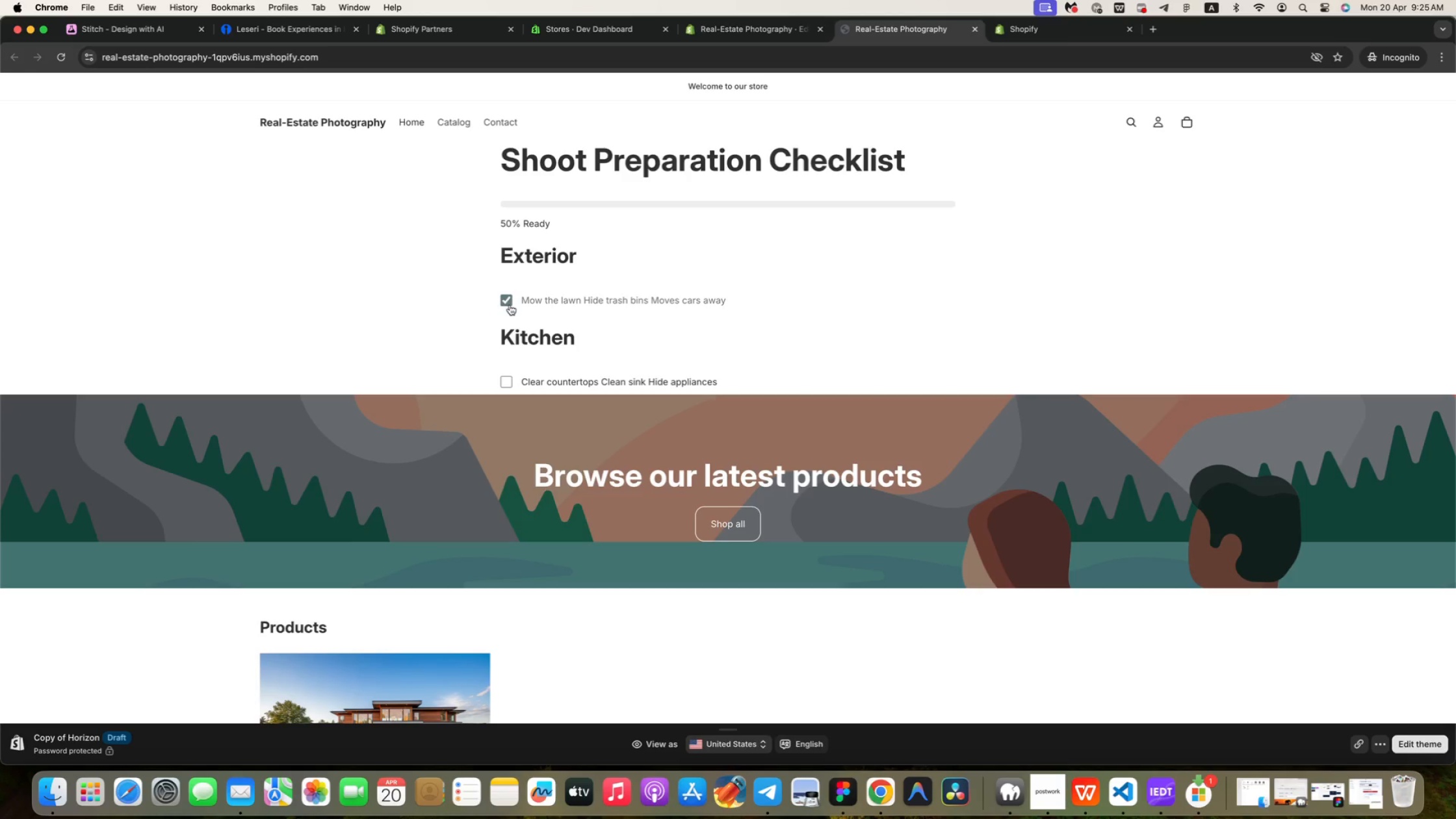 
left_click([510, 305])
 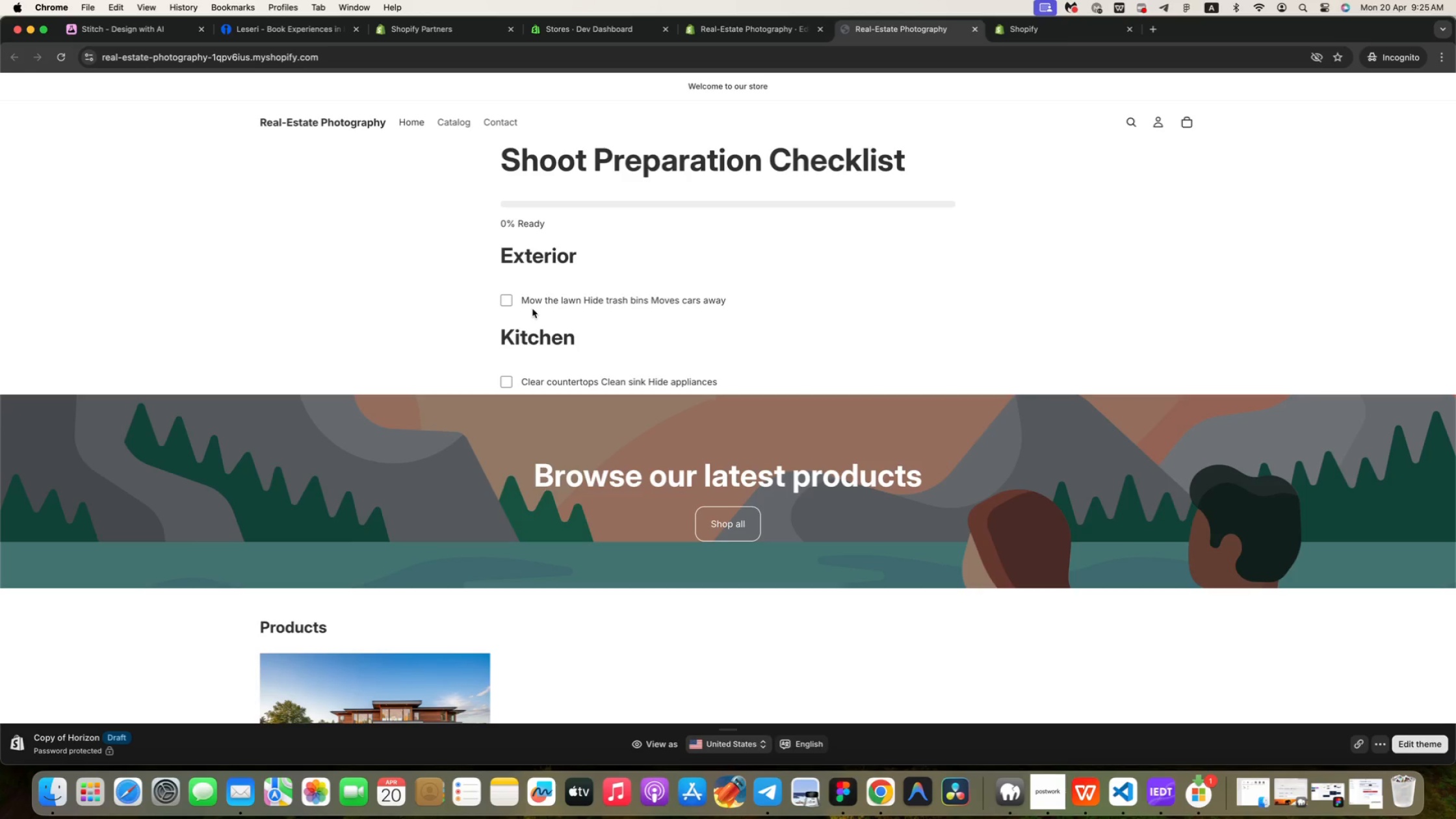 
left_click([510, 385])
 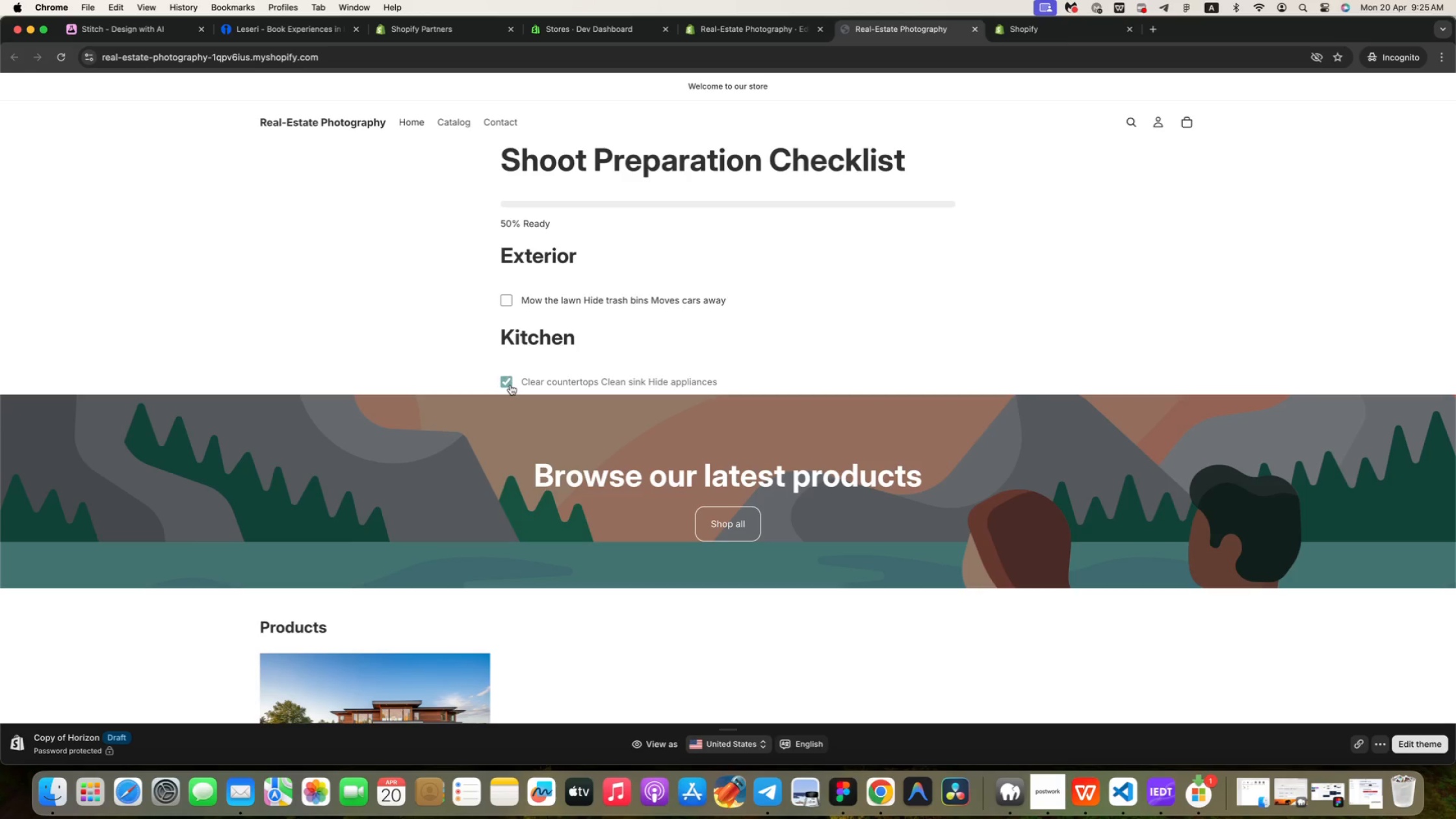 
left_click([510, 385])
 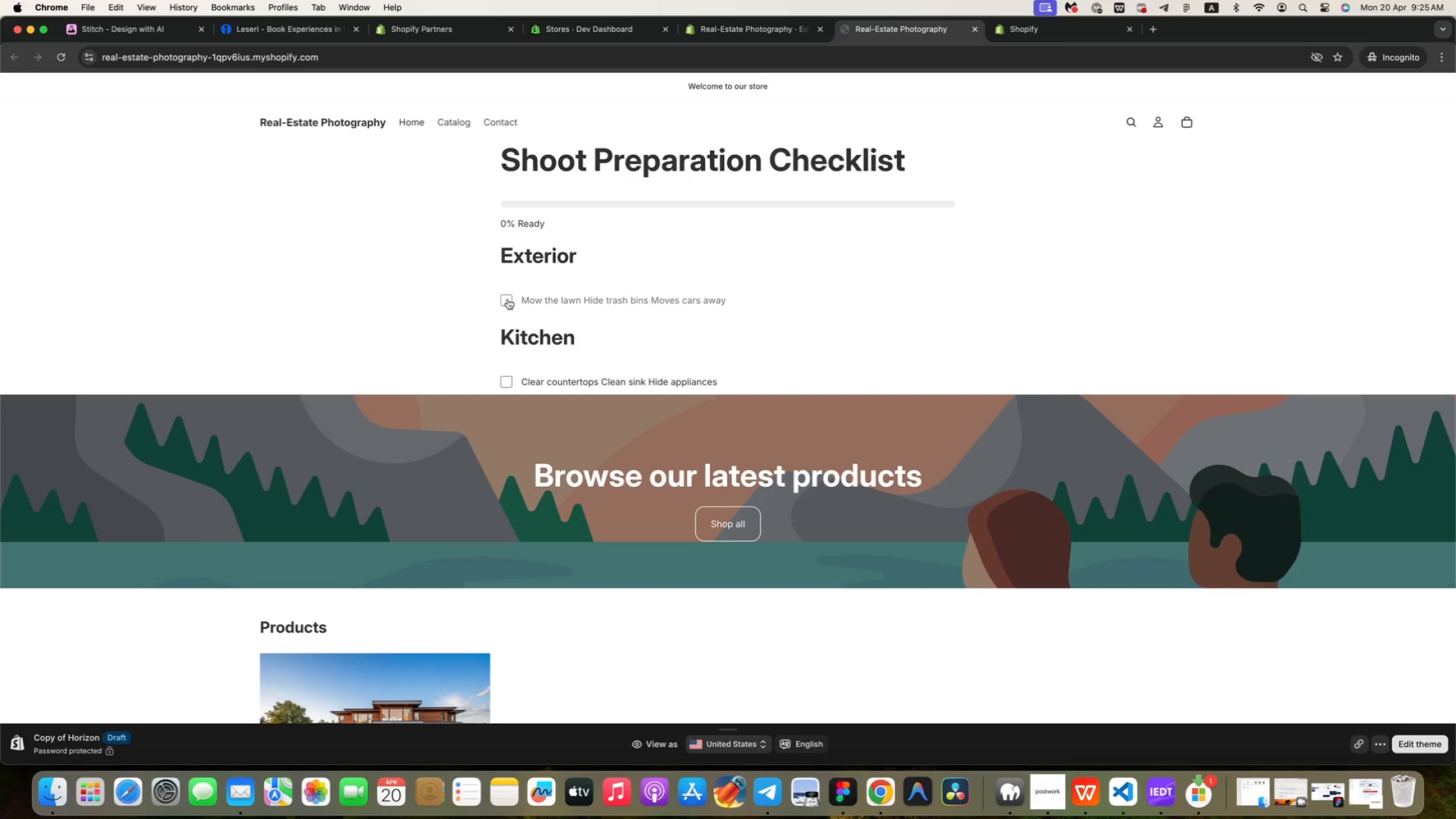 
left_click([508, 299])
 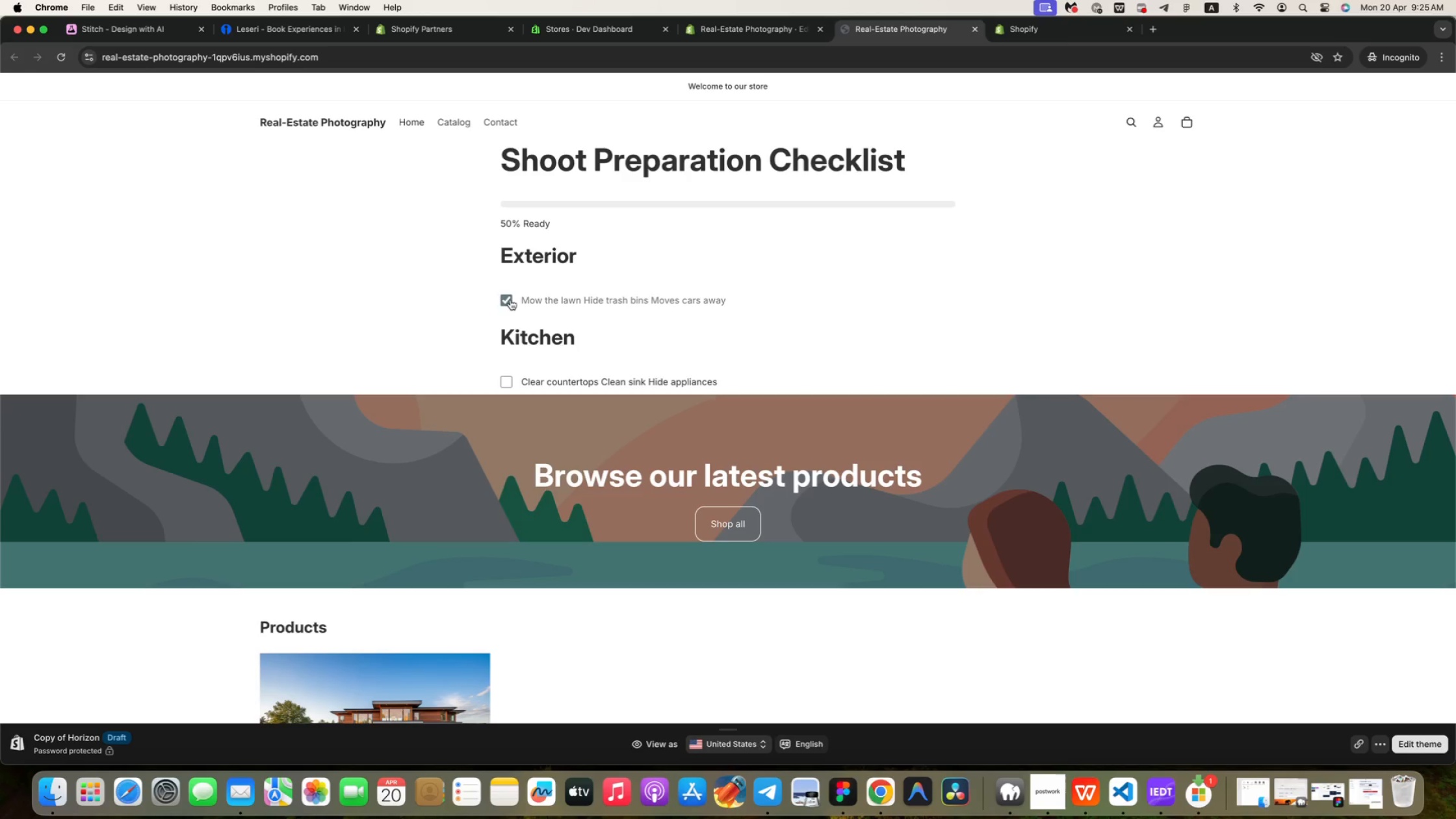 
left_click([510, 300])
 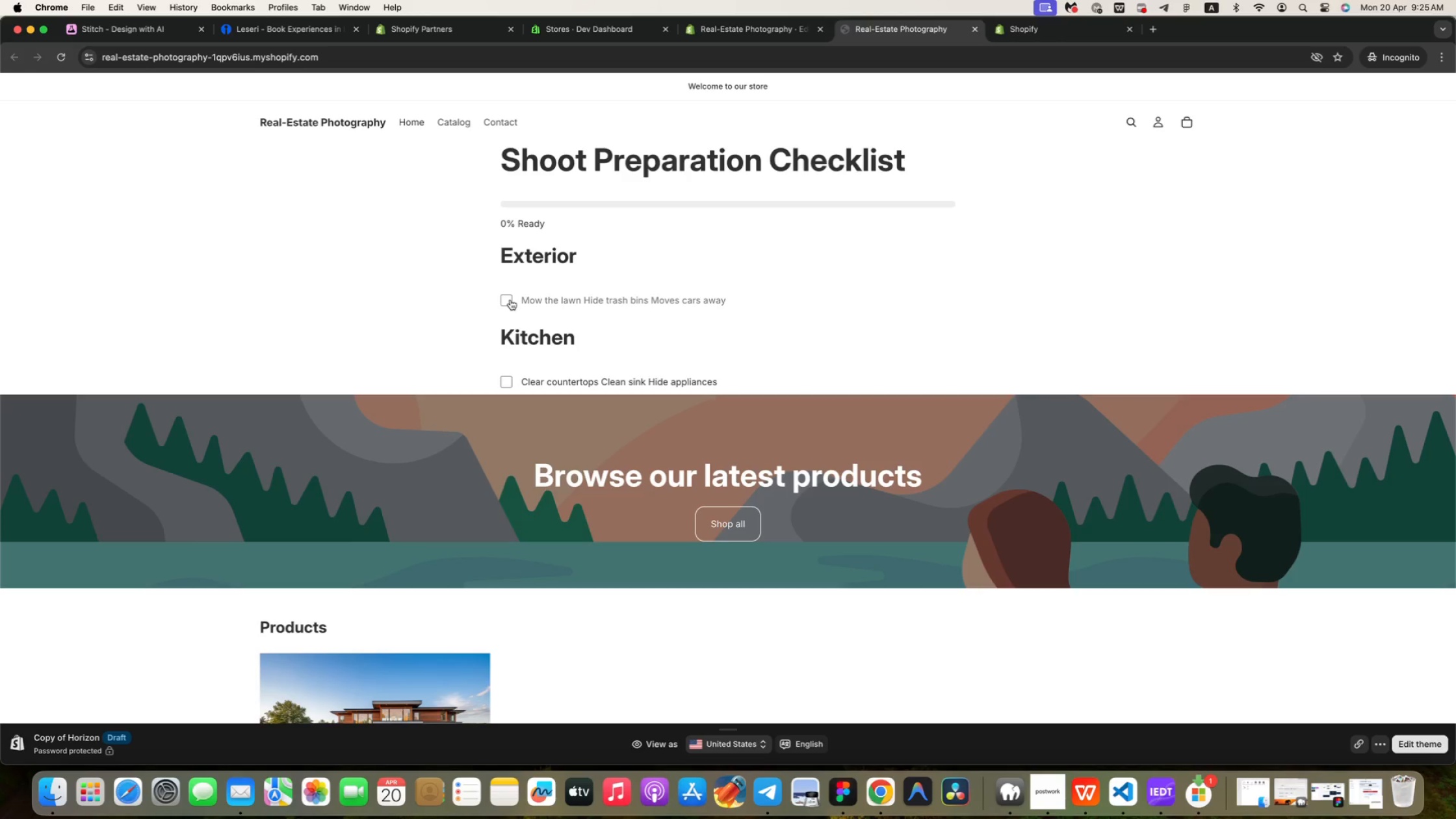 
wait(15.69)
 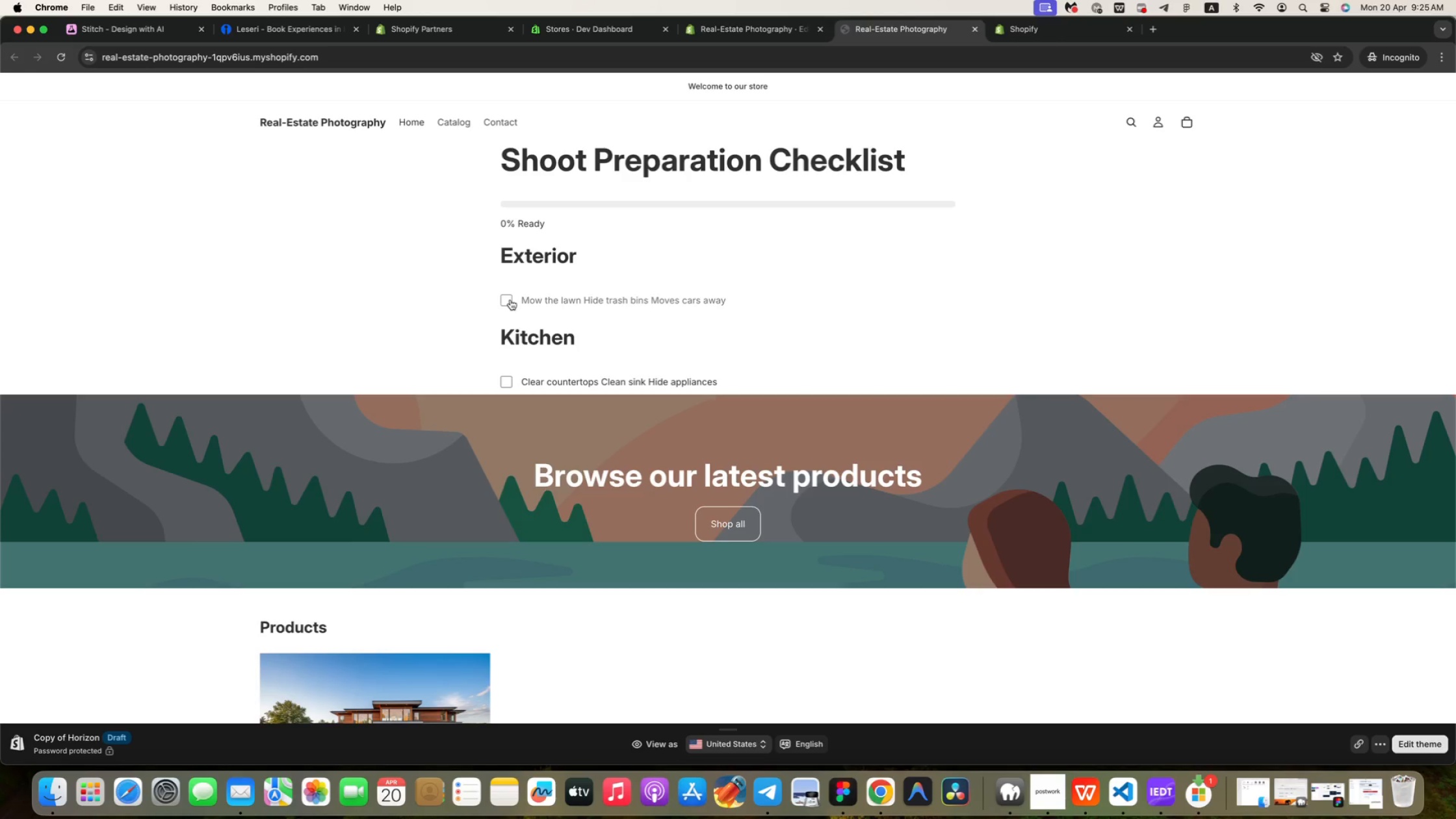 
left_click([1072, 29])
 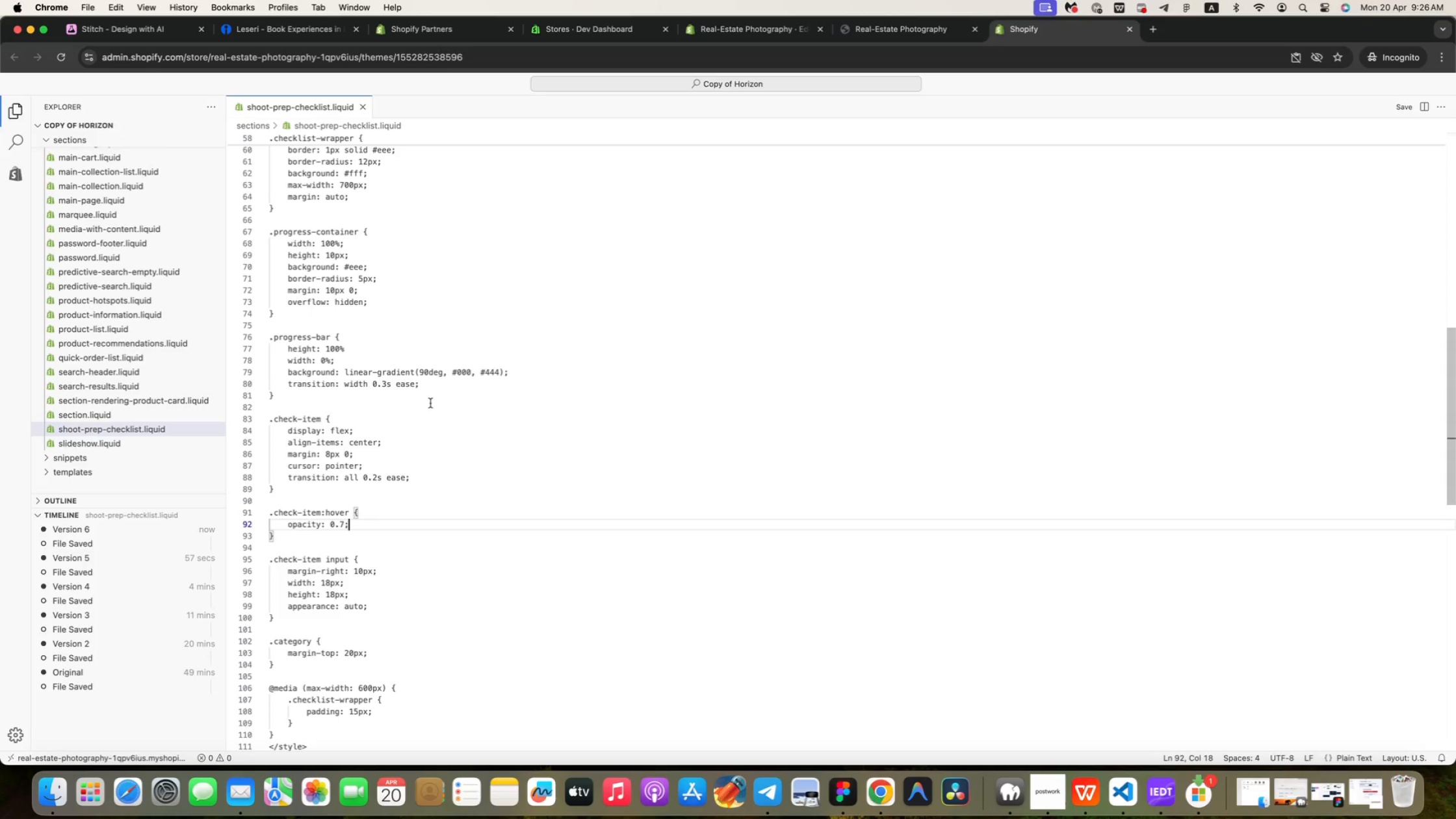 
wait(28.88)
 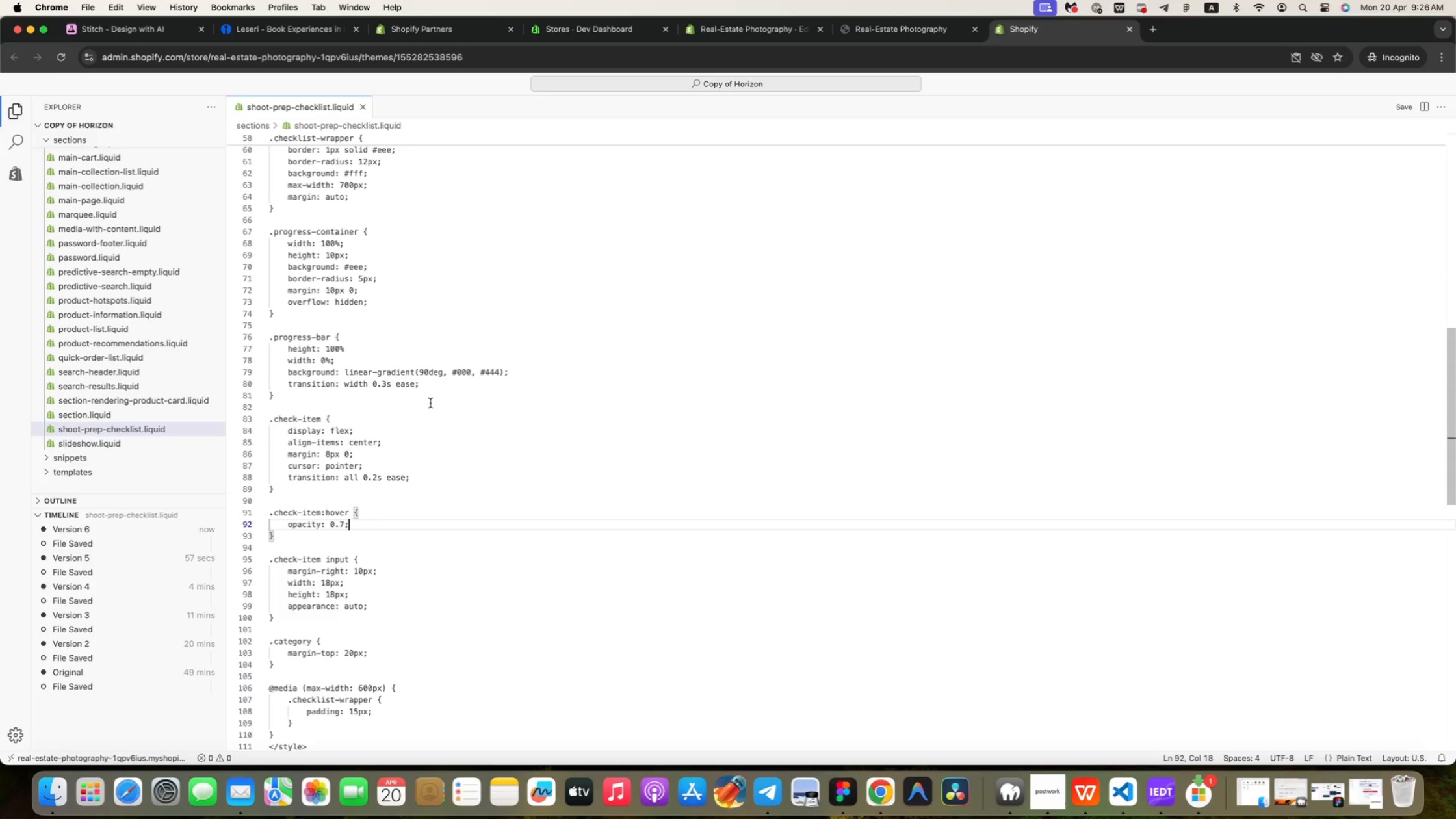 
left_click([529, 369])
 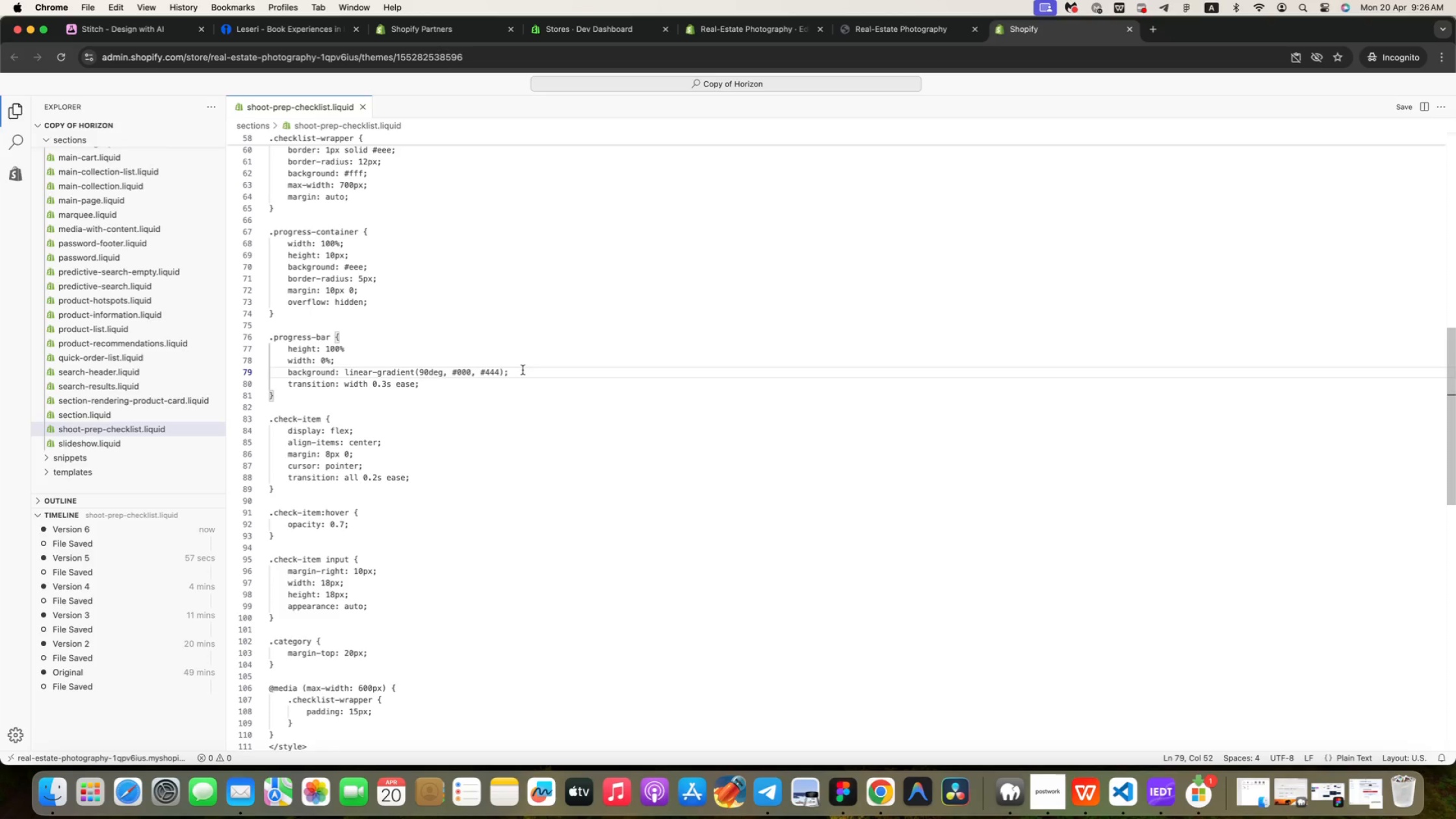 
wait(47.82)
 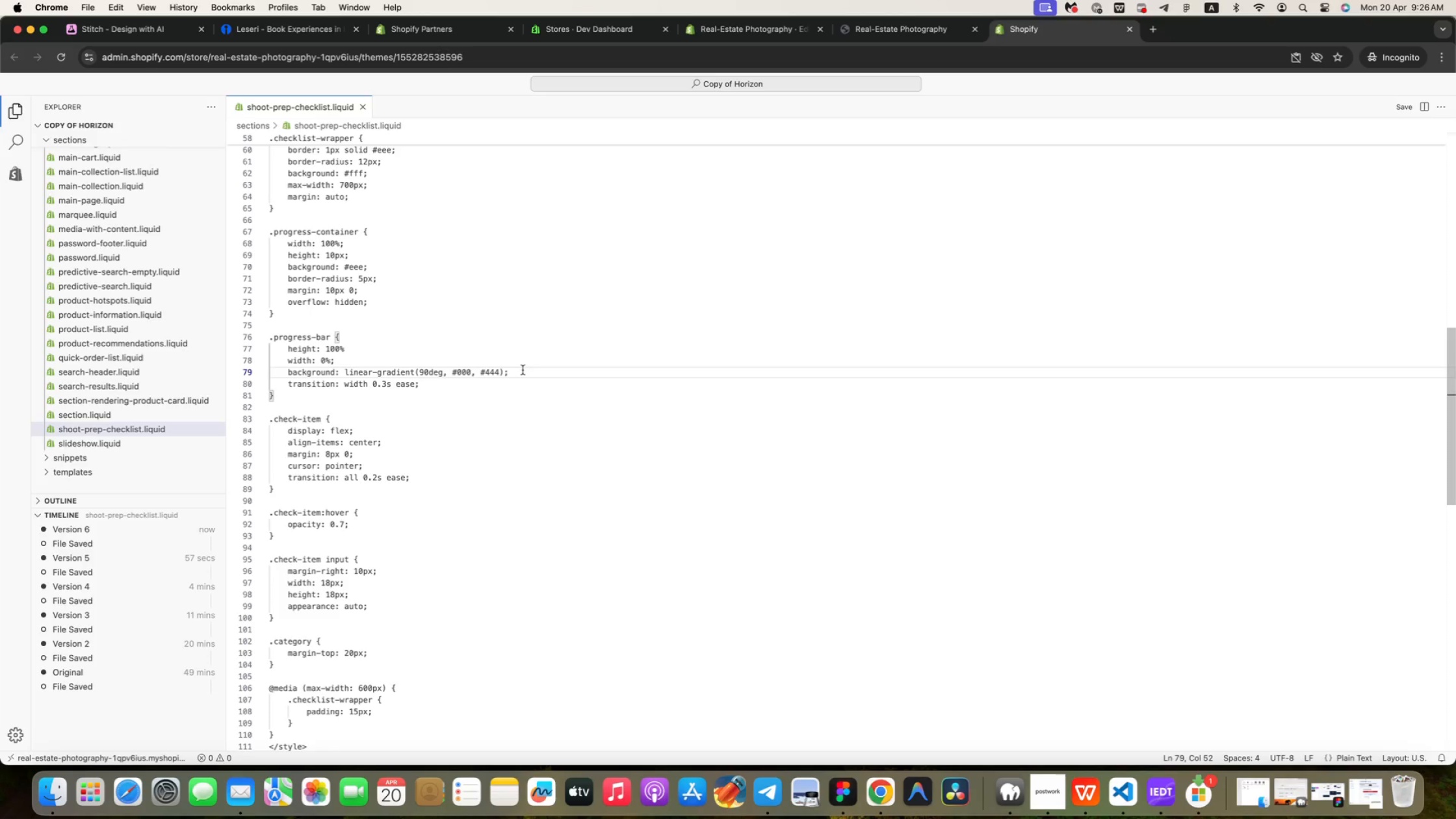 
left_click([554, 382])
 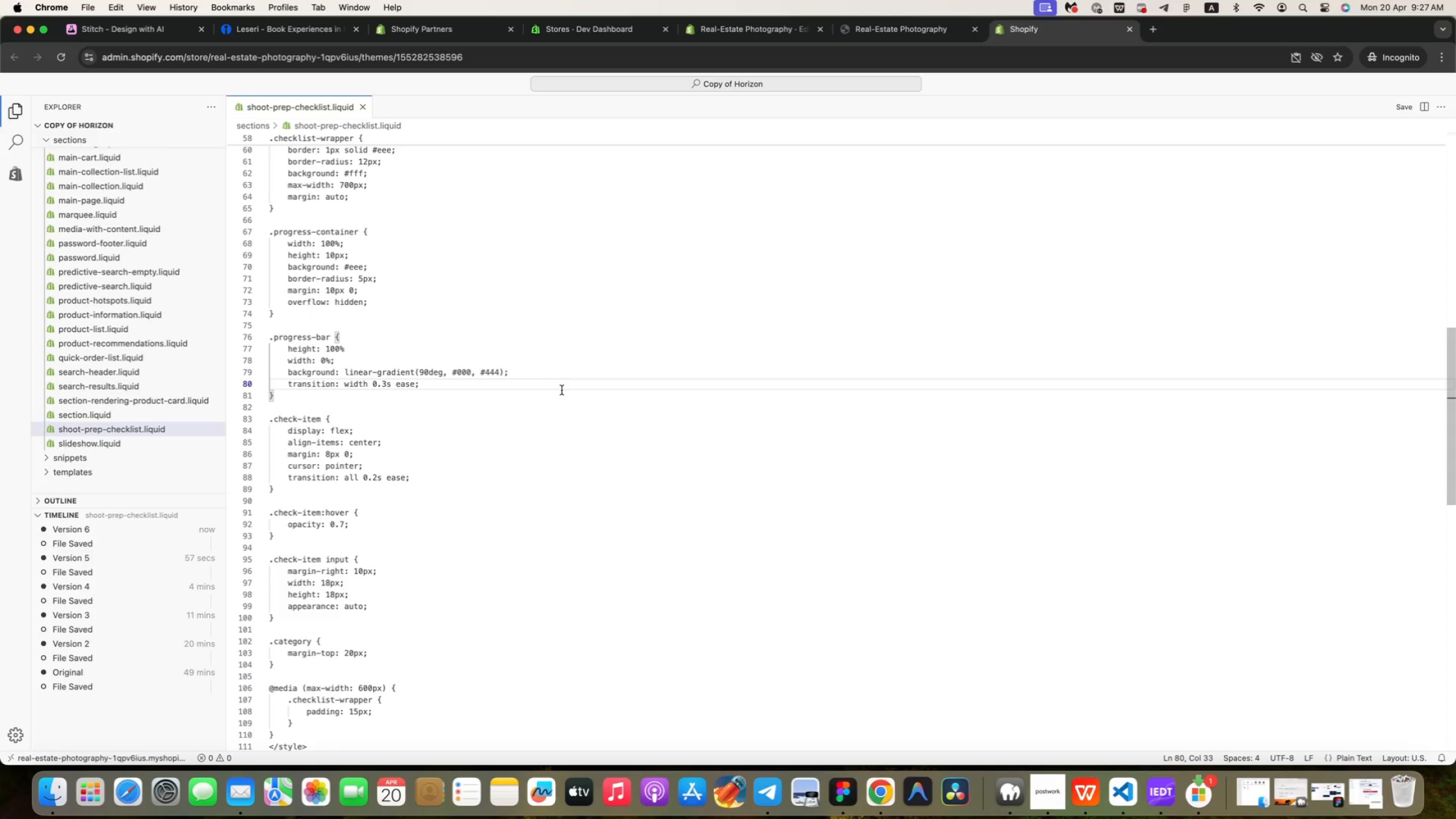 
wait(6.27)
 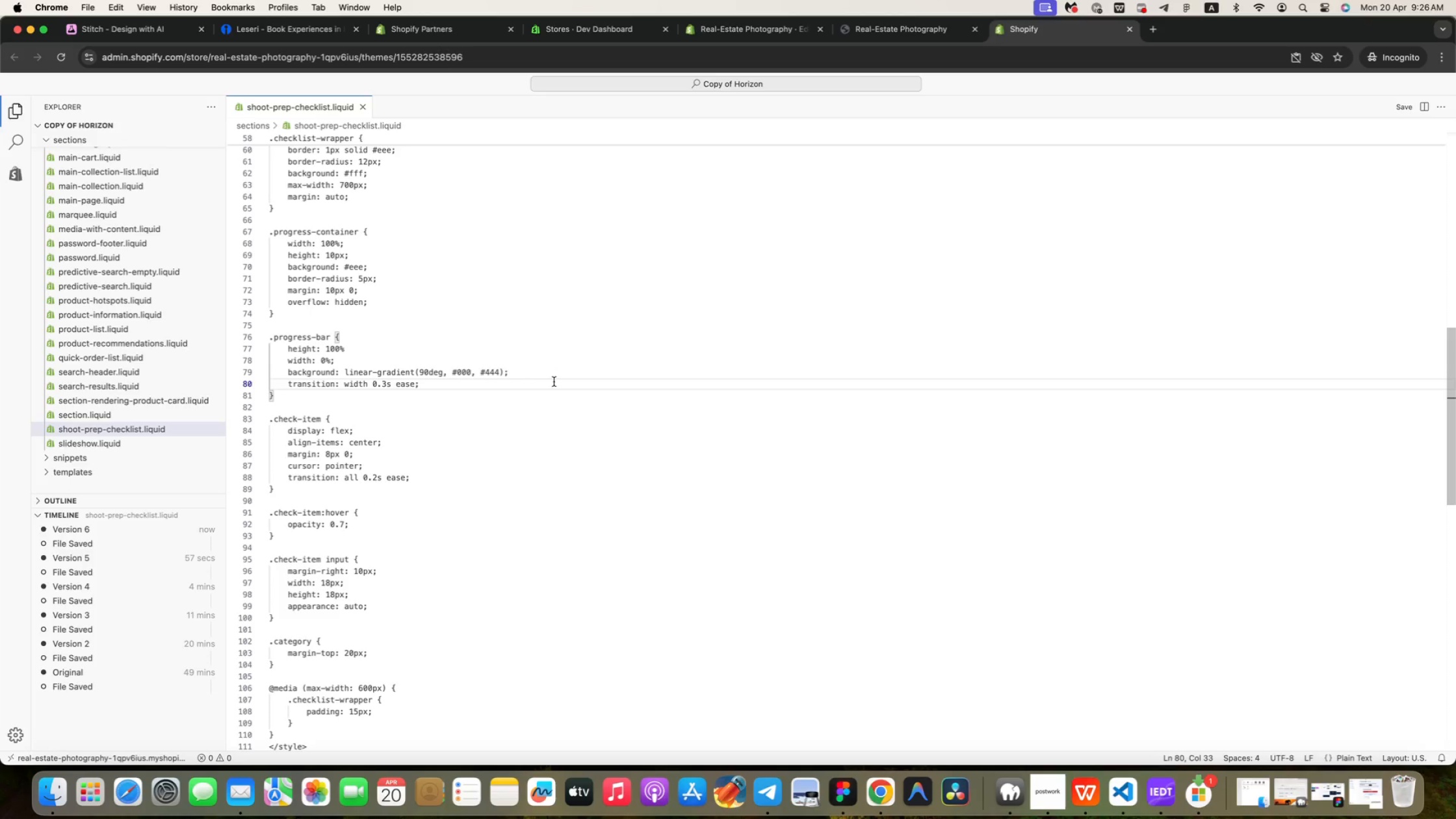 
left_click([1044, 795])